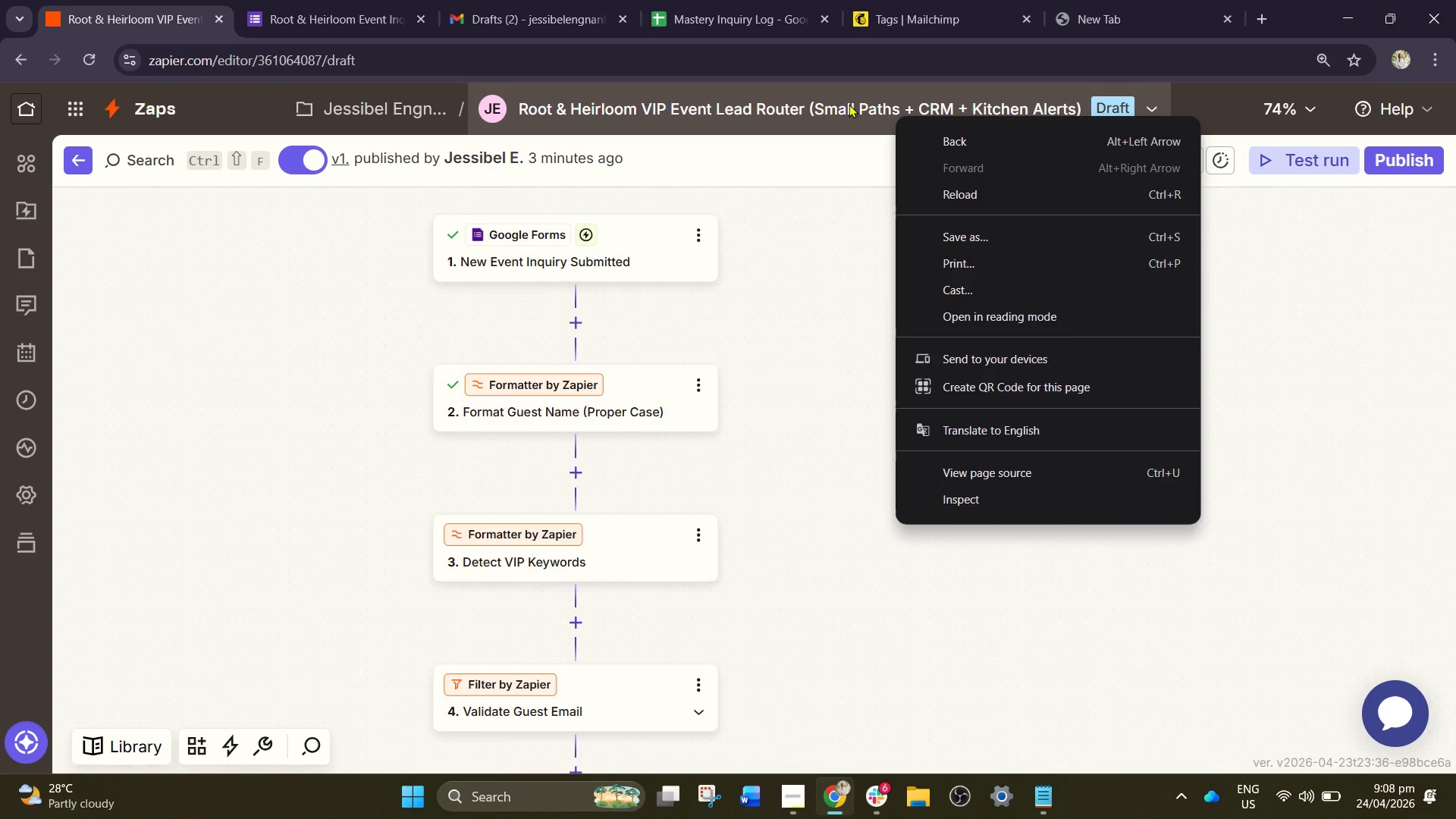 
left_click([849, 104])
 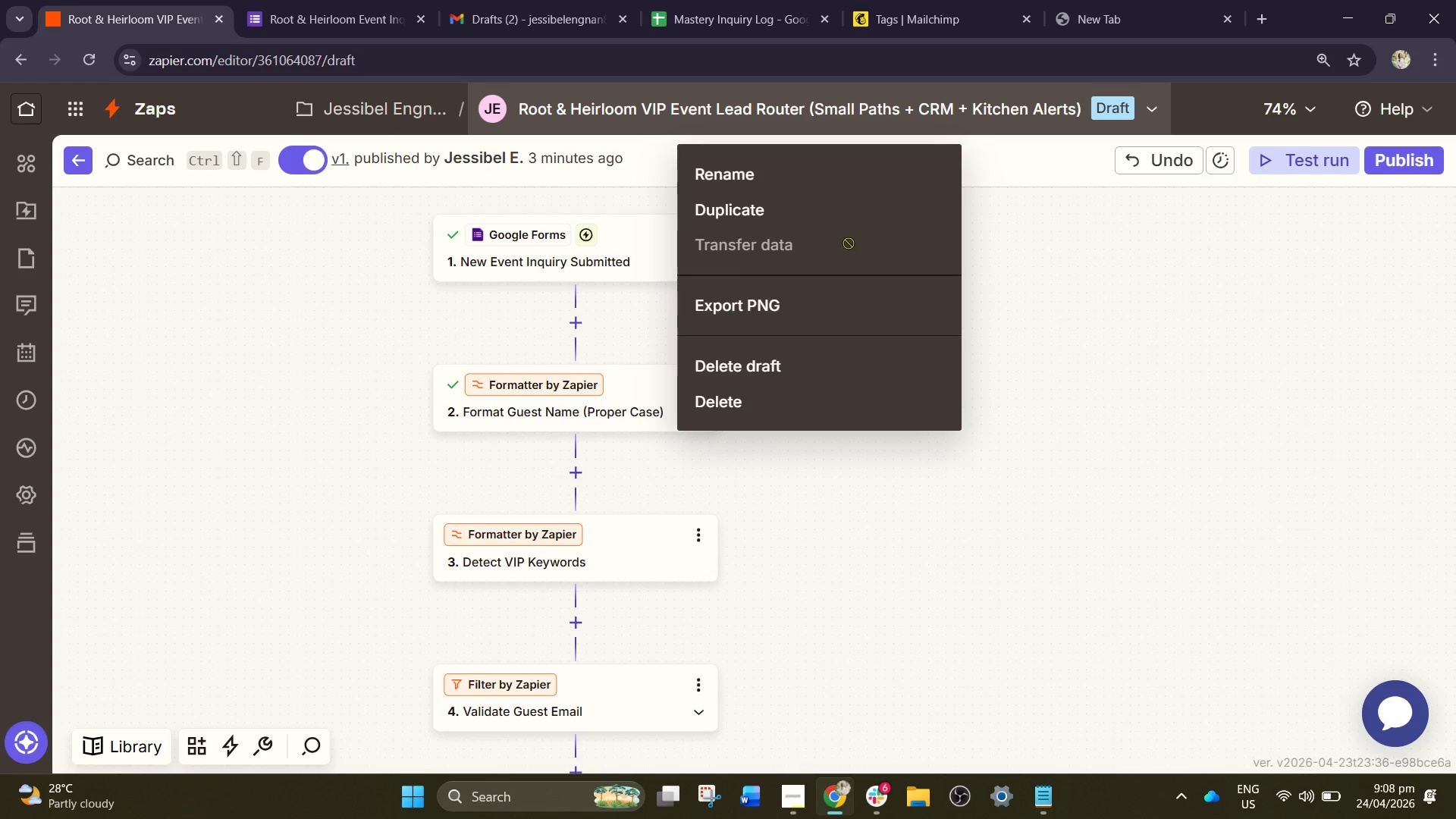 
wait(6.02)
 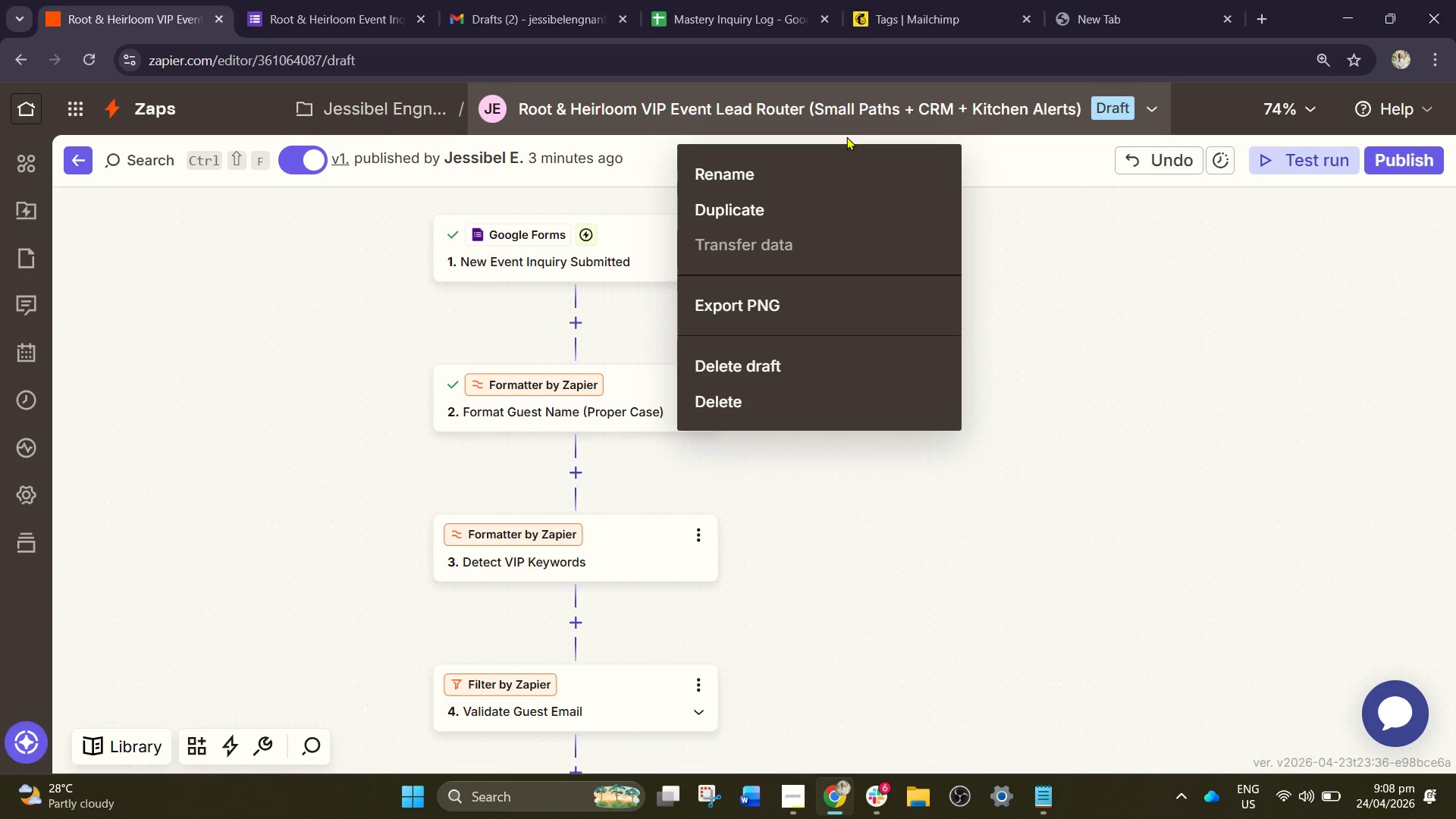 
left_click_drag(start_coordinate=[976, 532], to_coordinate=[981, 550])
 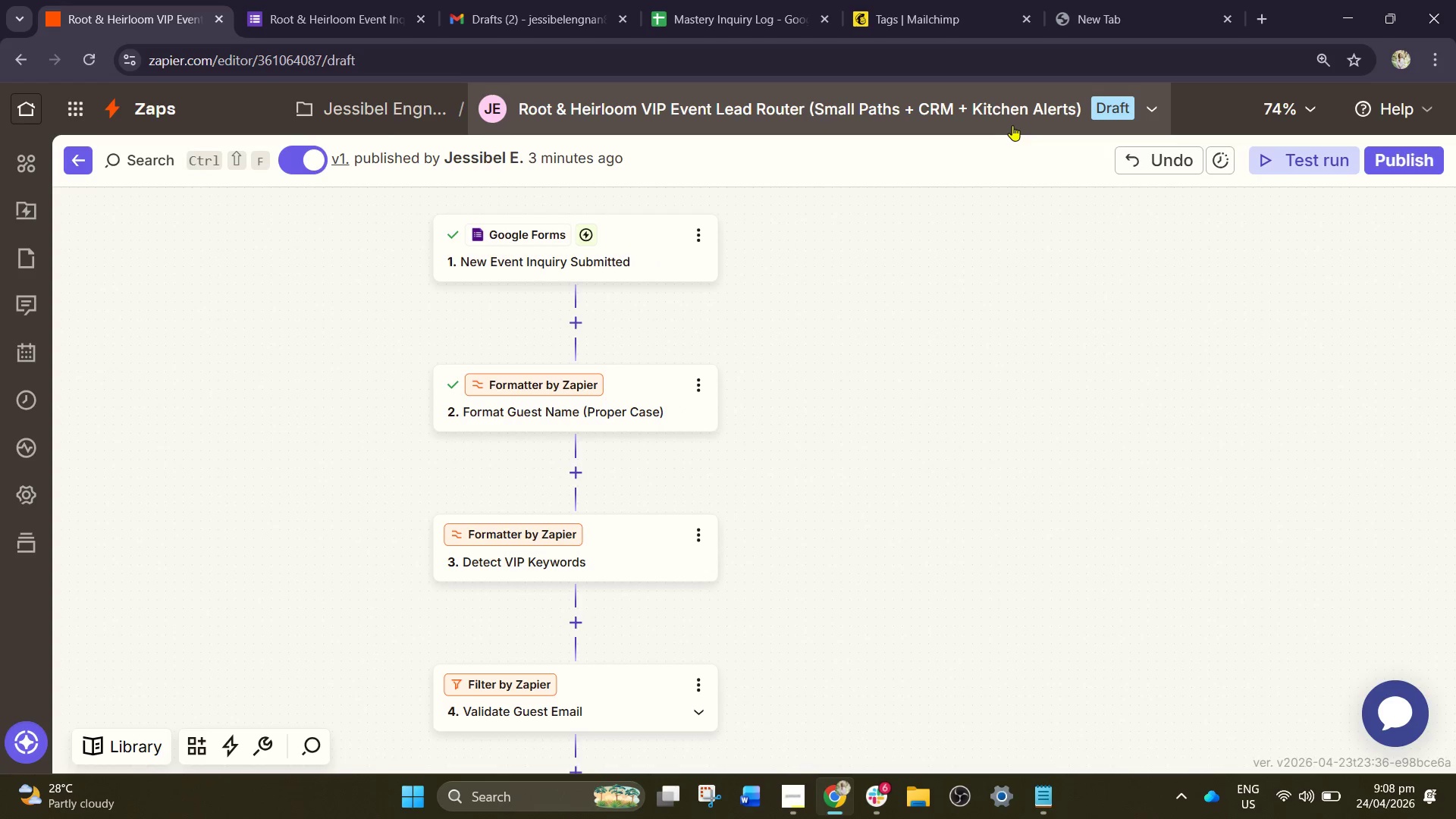 
left_click([1018, 122])
 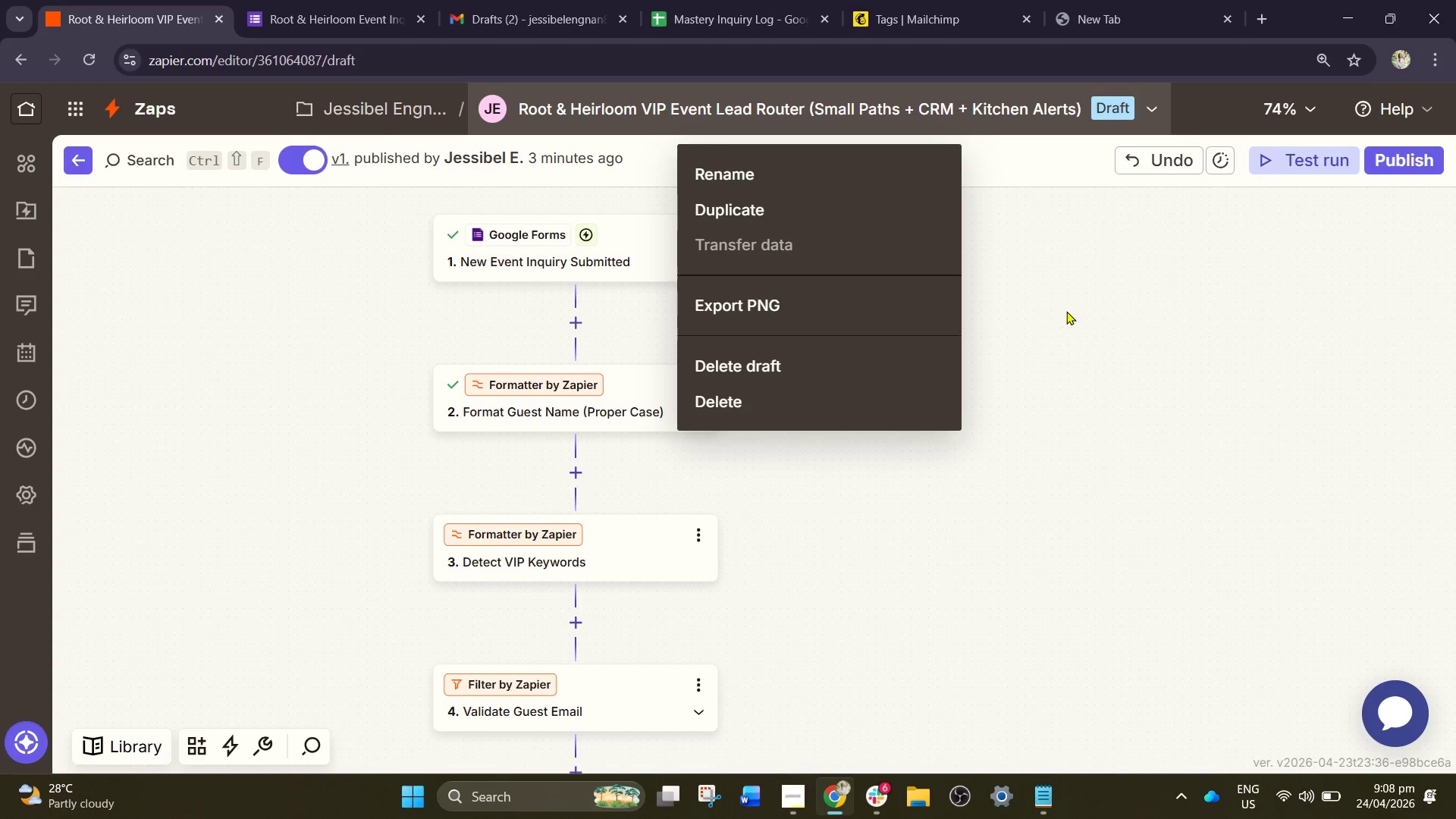 
scroll: coordinate [1069, 319], scroll_direction: down, amount: 1.0
 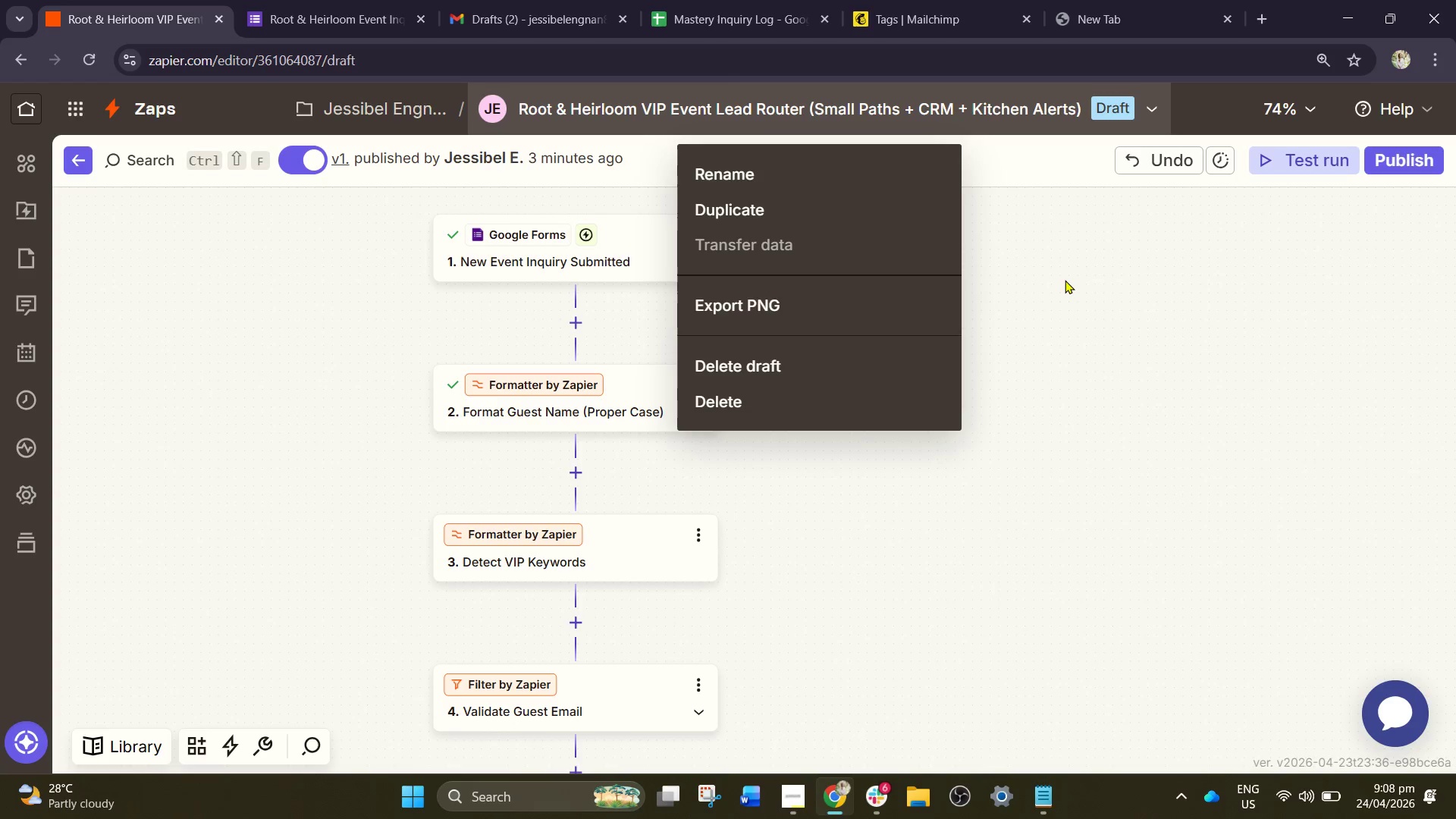 
left_click_drag(start_coordinate=[1066, 284], to_coordinate=[1077, 278])
 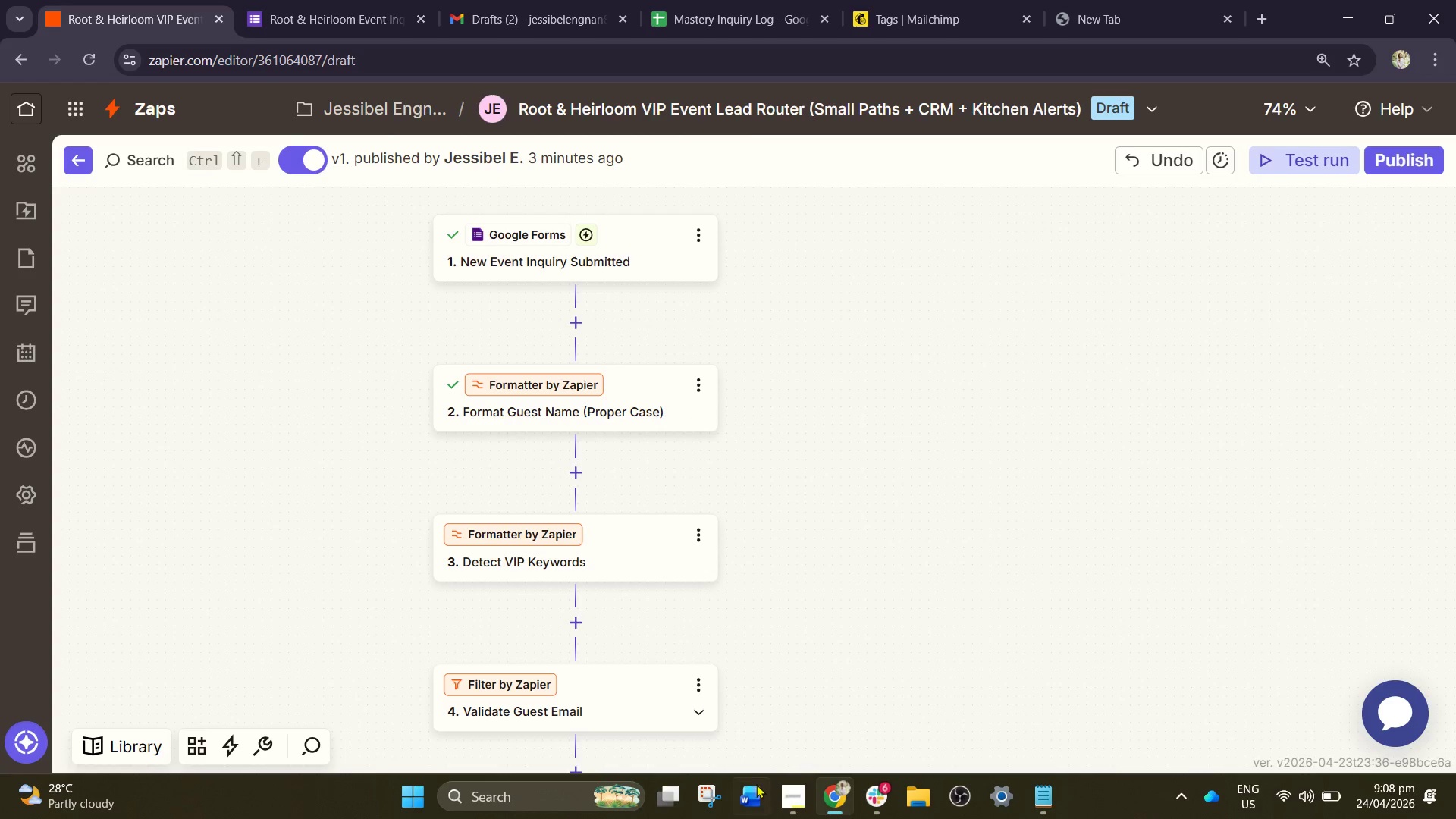 
left_click([755, 797])
 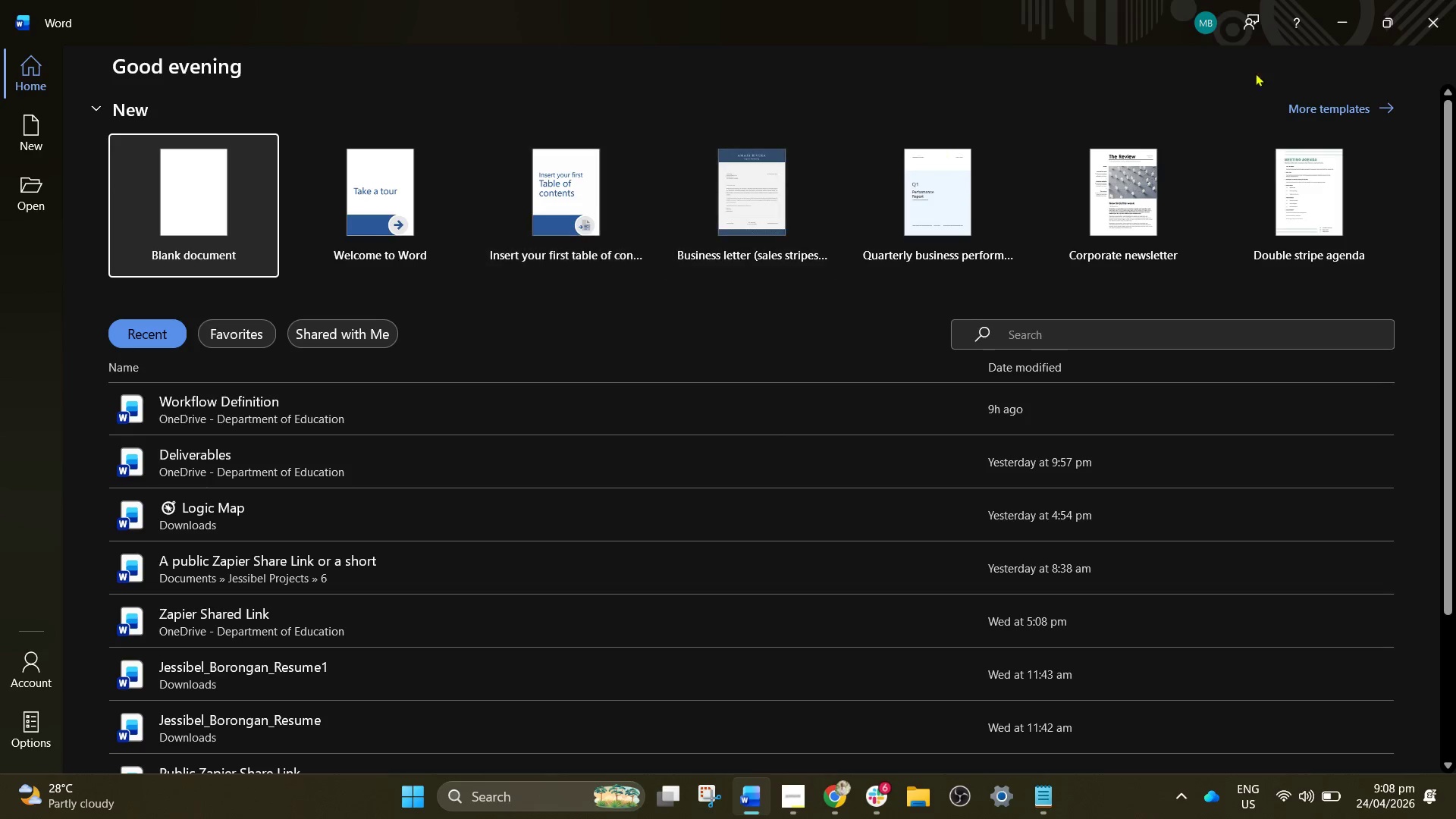 
wait(18.8)
 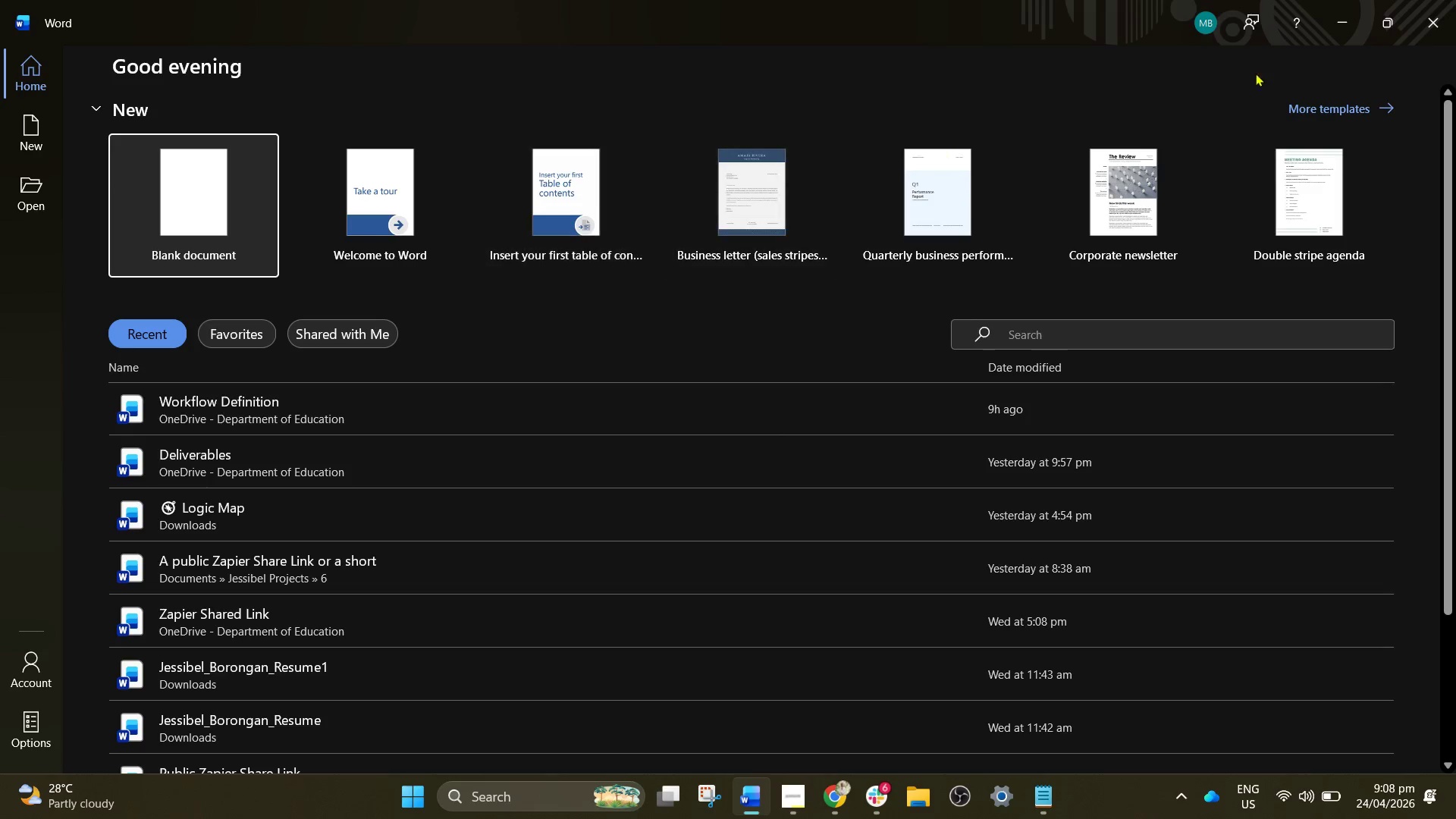 
left_click([1038, 787])
 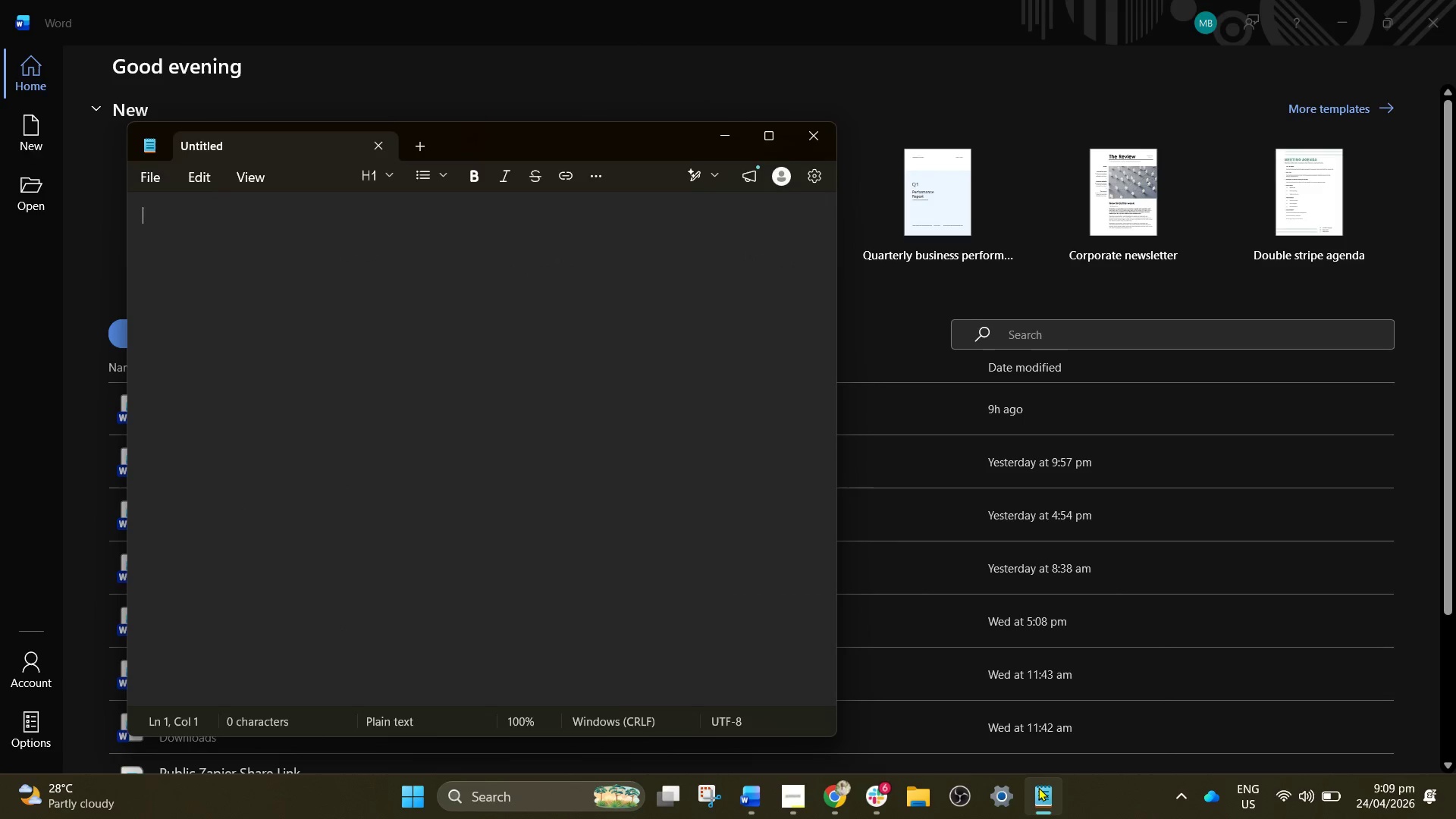 
left_click([1038, 787])
 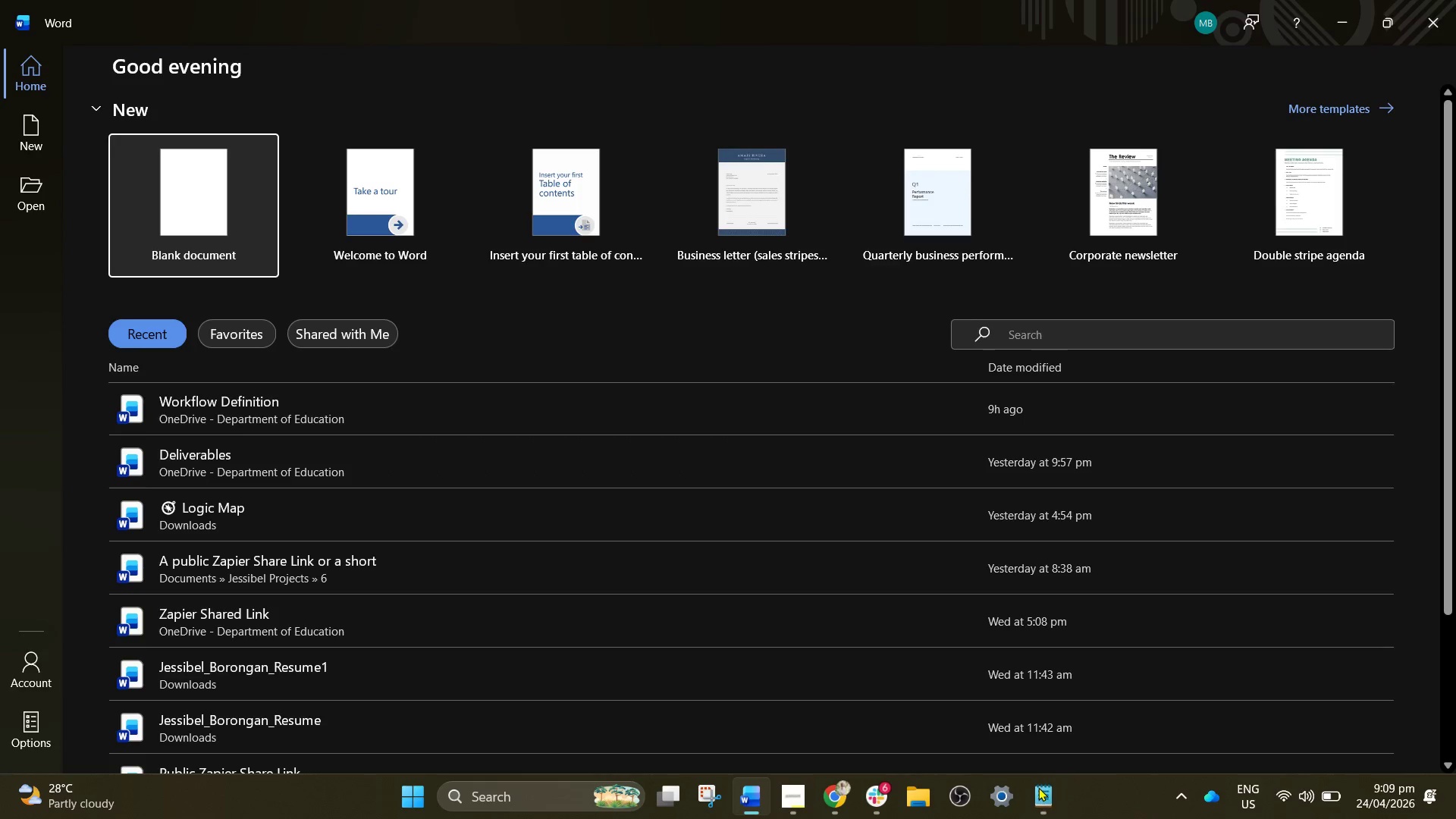 
left_click([1038, 787])
 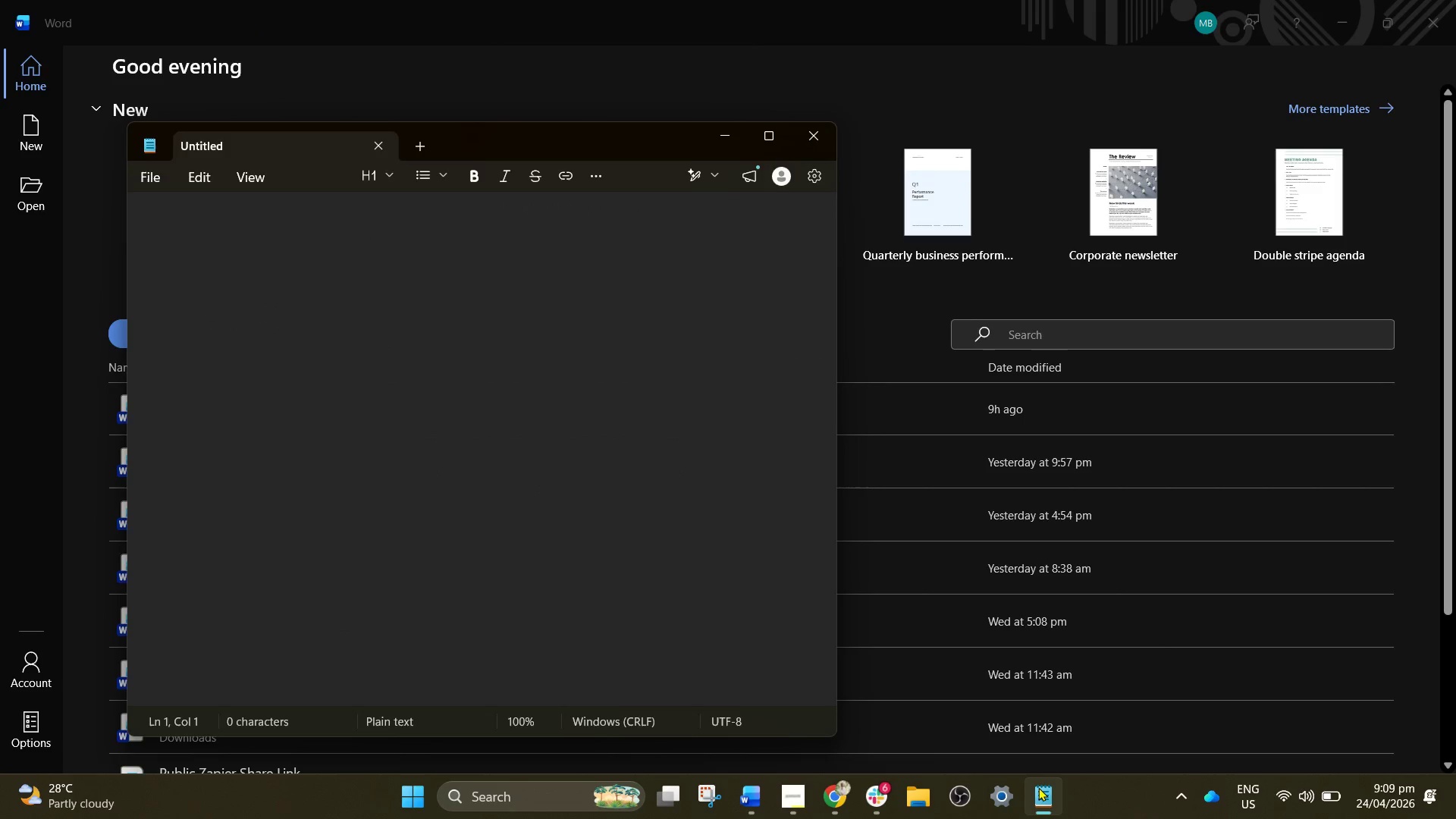 
left_click([1038, 787])
 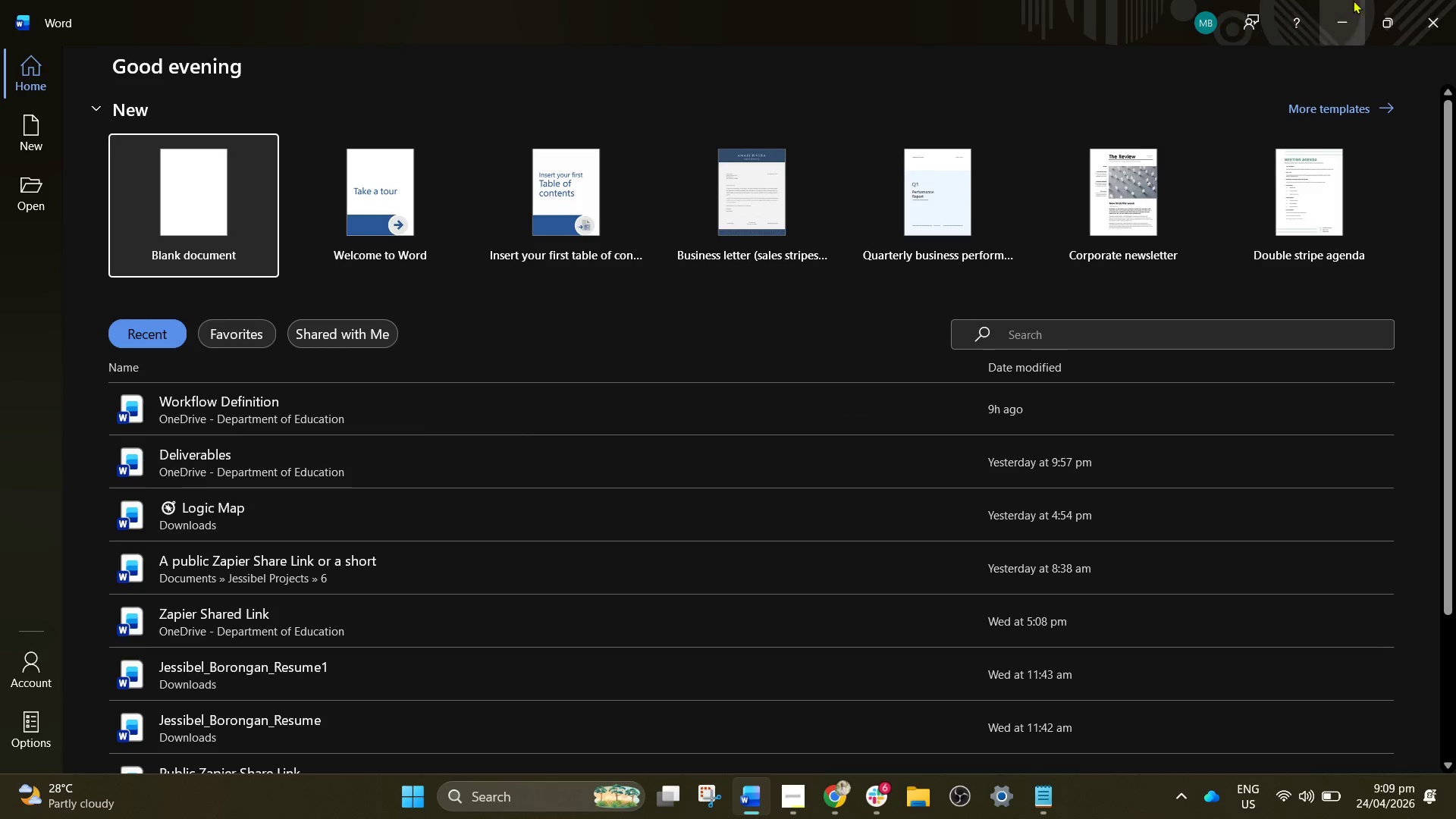 
left_click([1343, 15])
 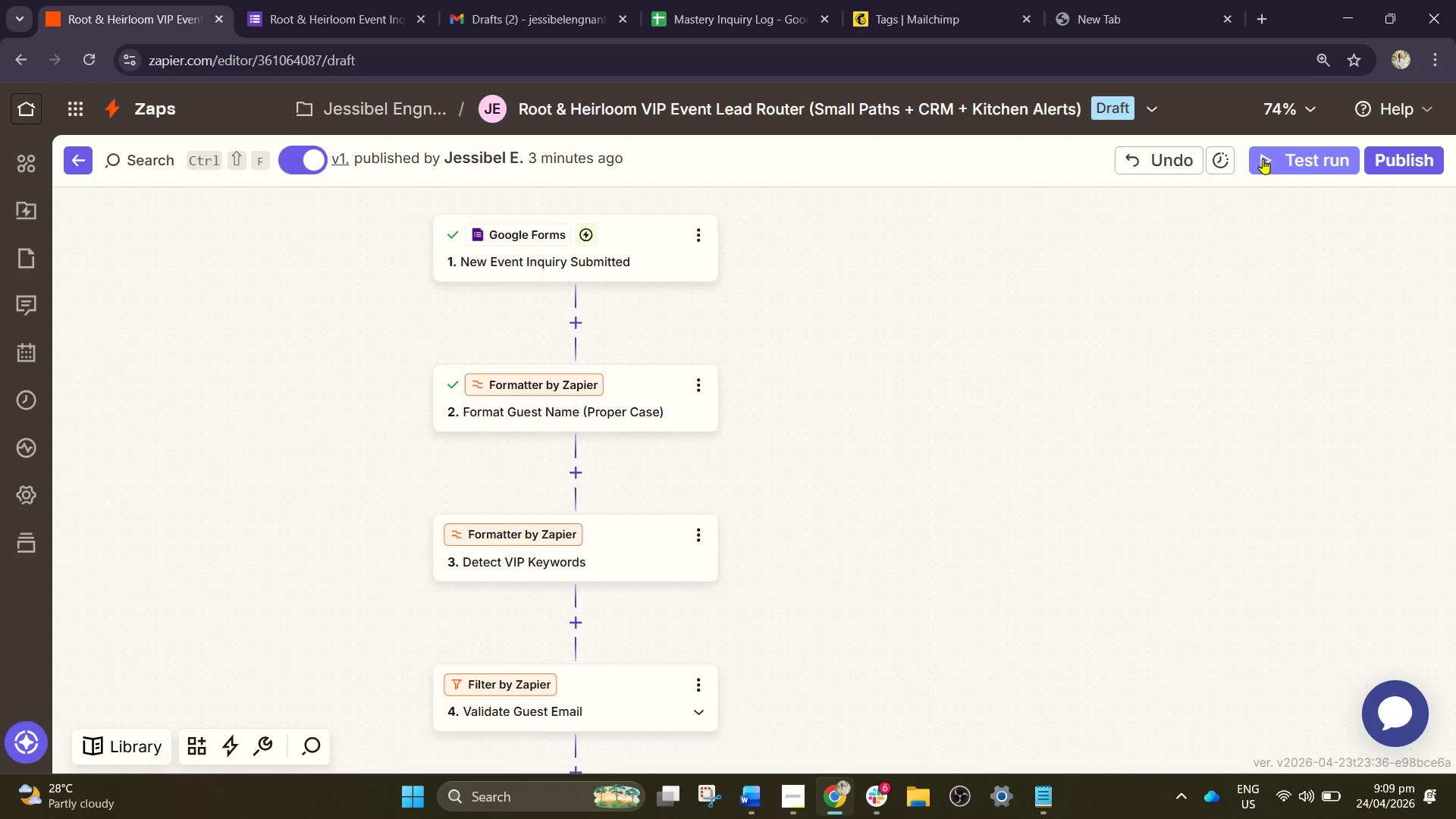 
wait(7.31)
 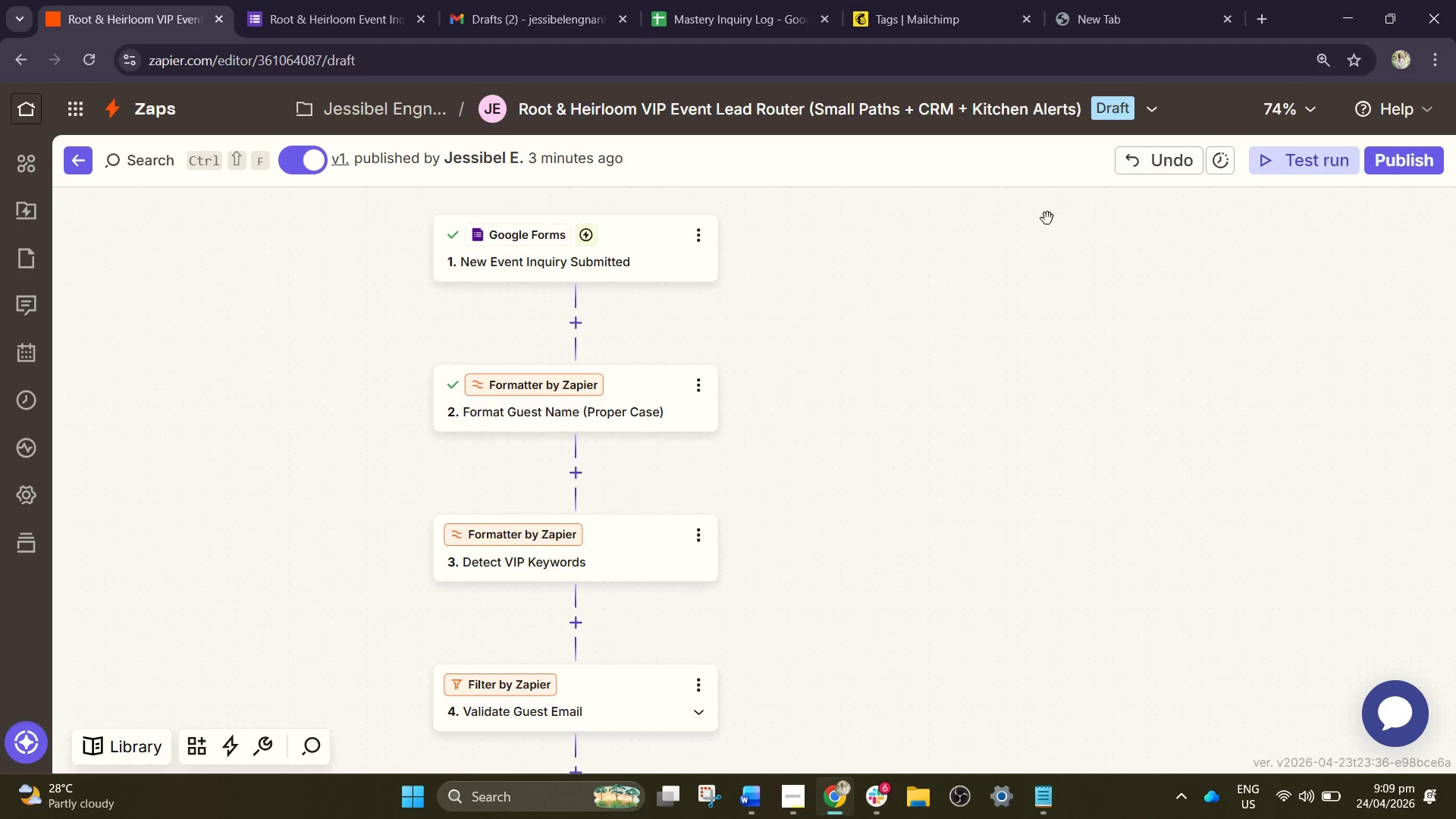 
left_click([1261, 162])
 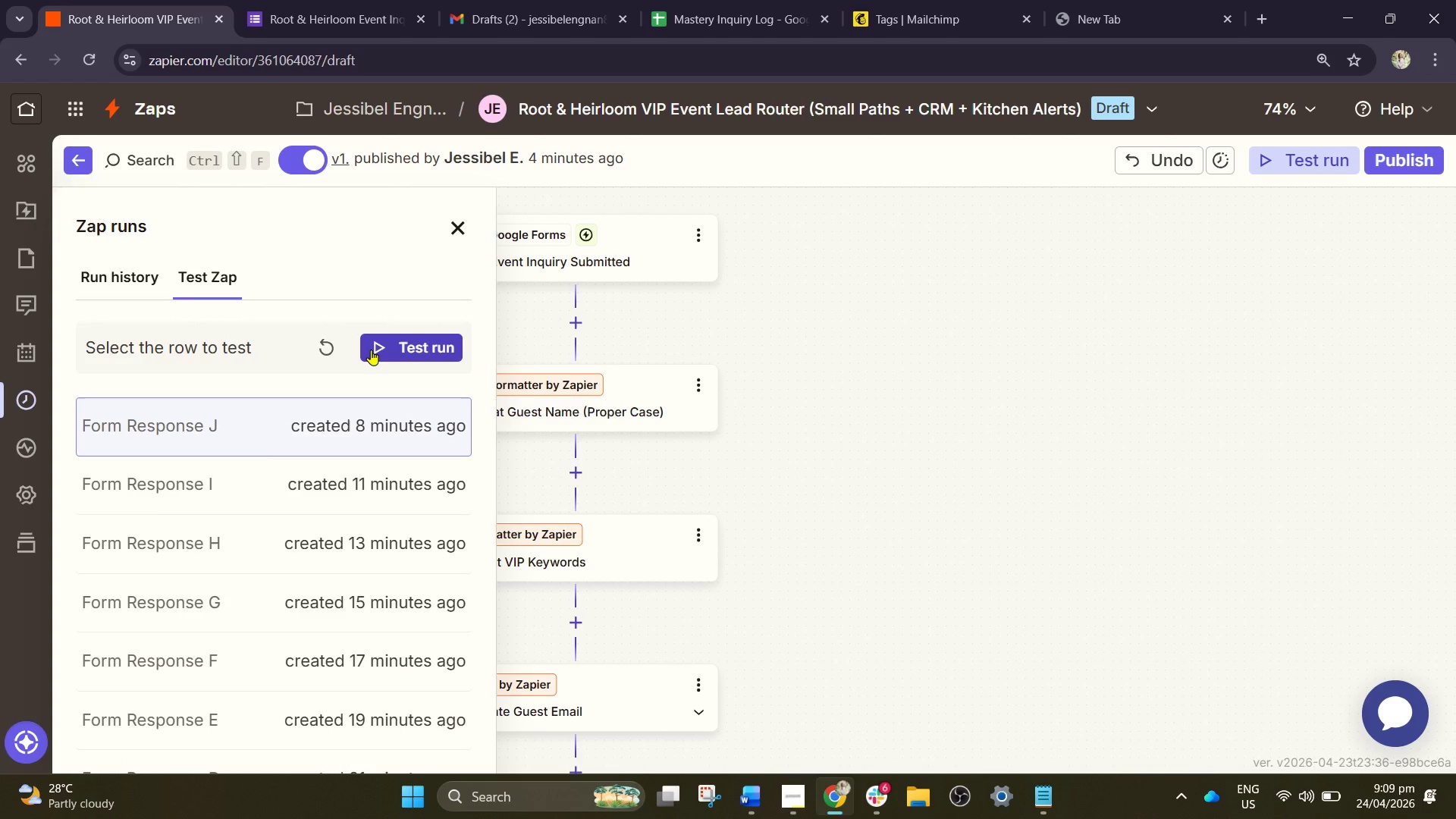 
wait(7.67)
 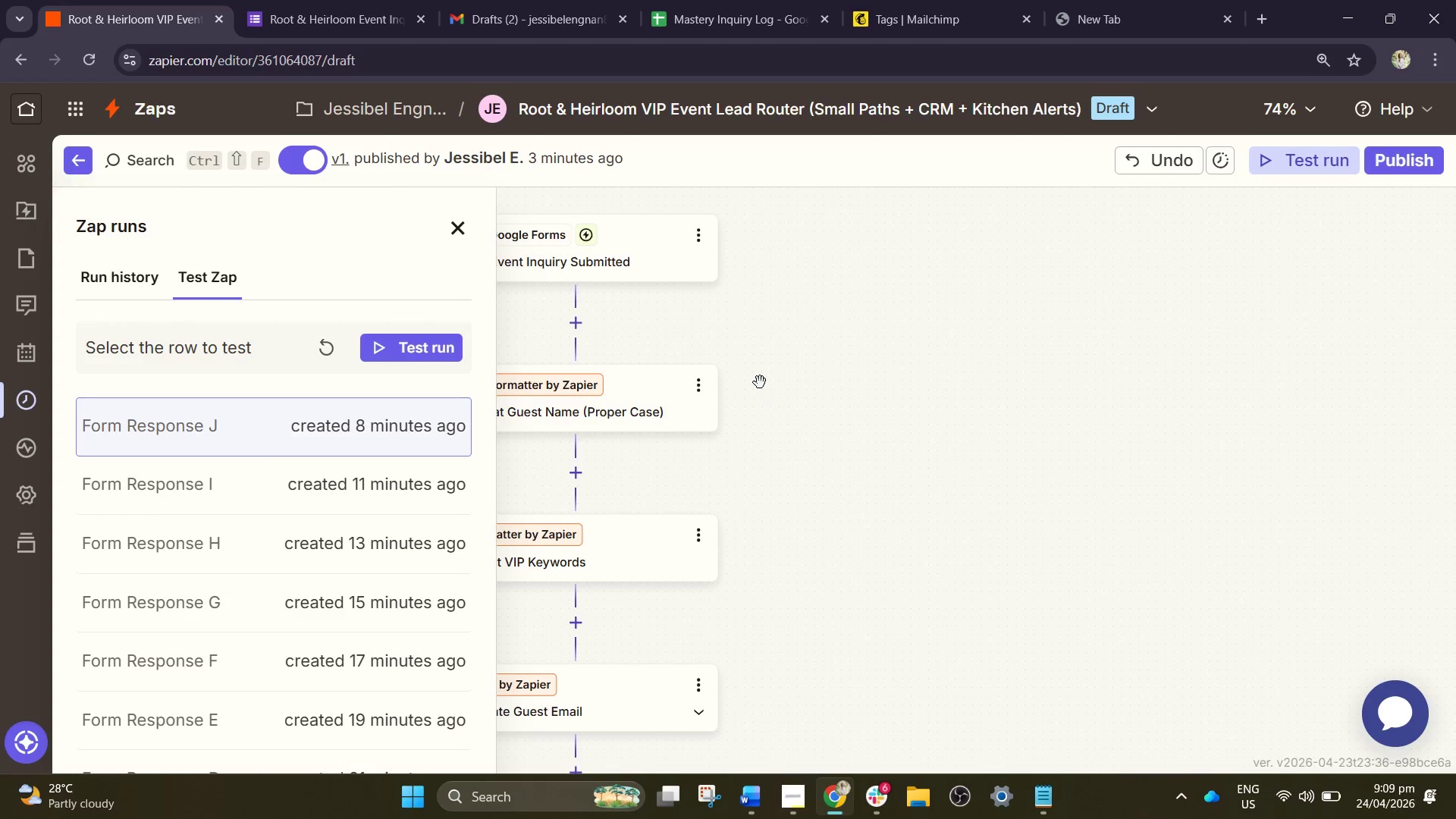 
left_click([460, 234])
 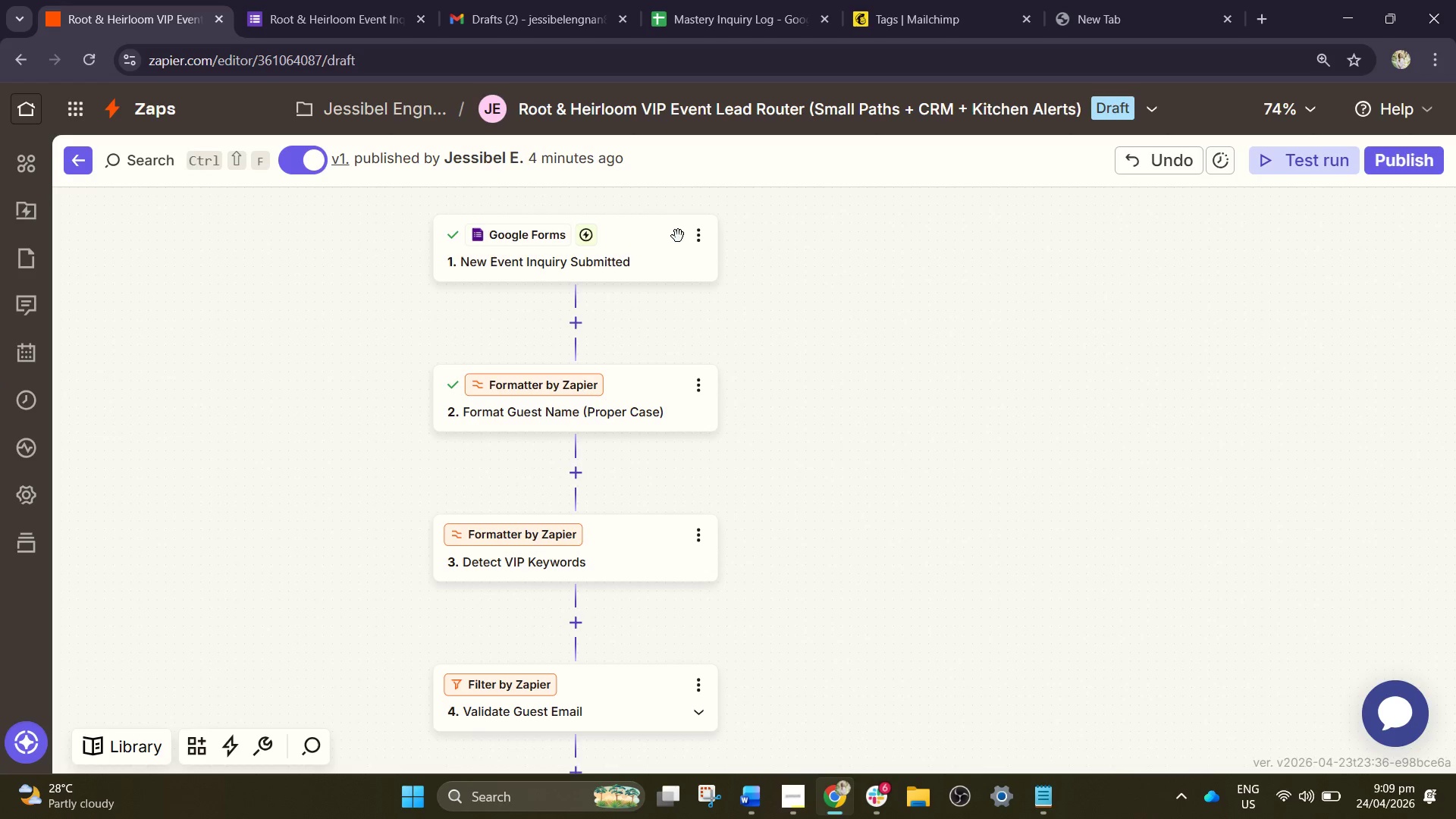 
left_click([491, 108])
 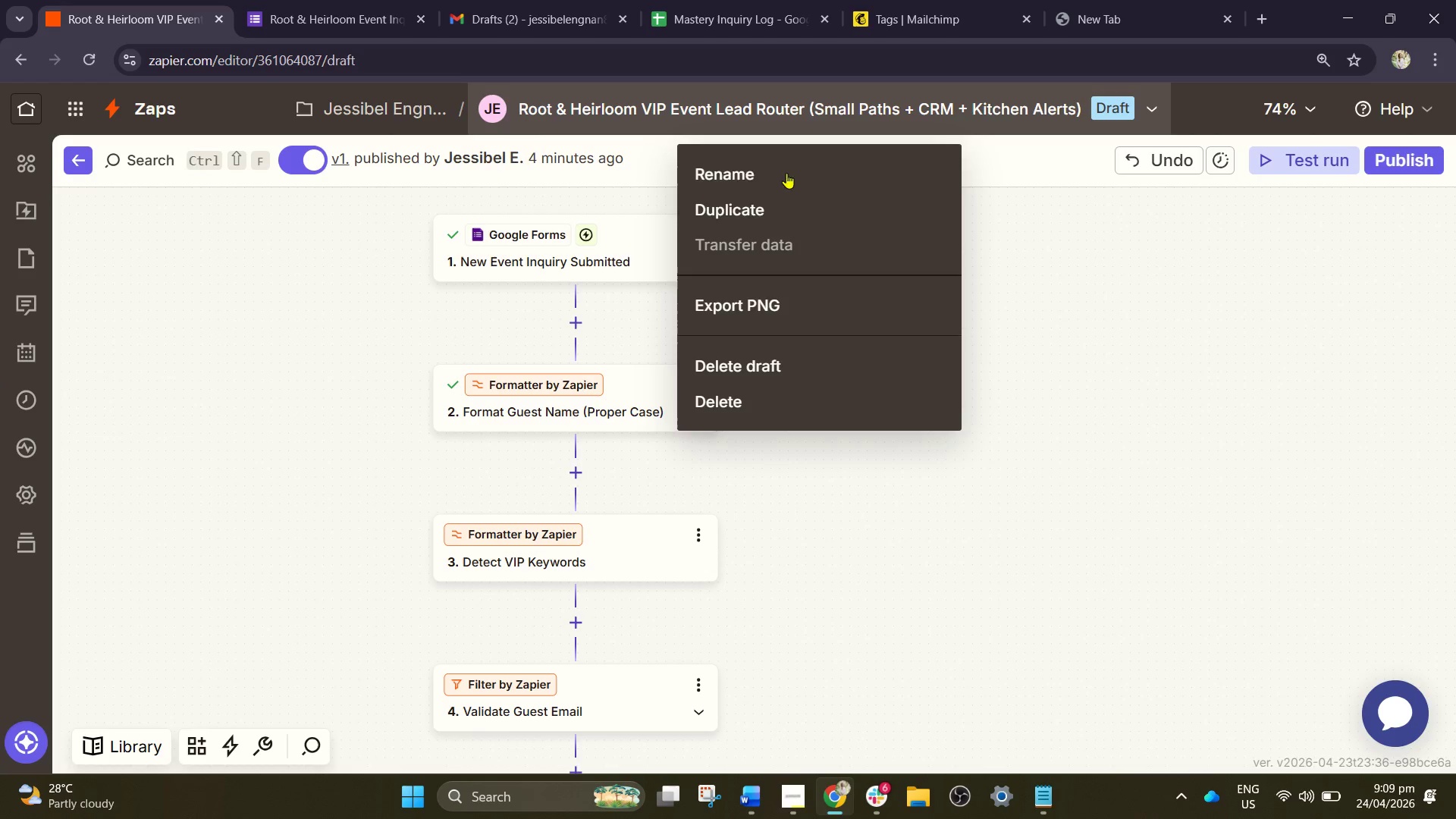 
left_click([811, 209])
 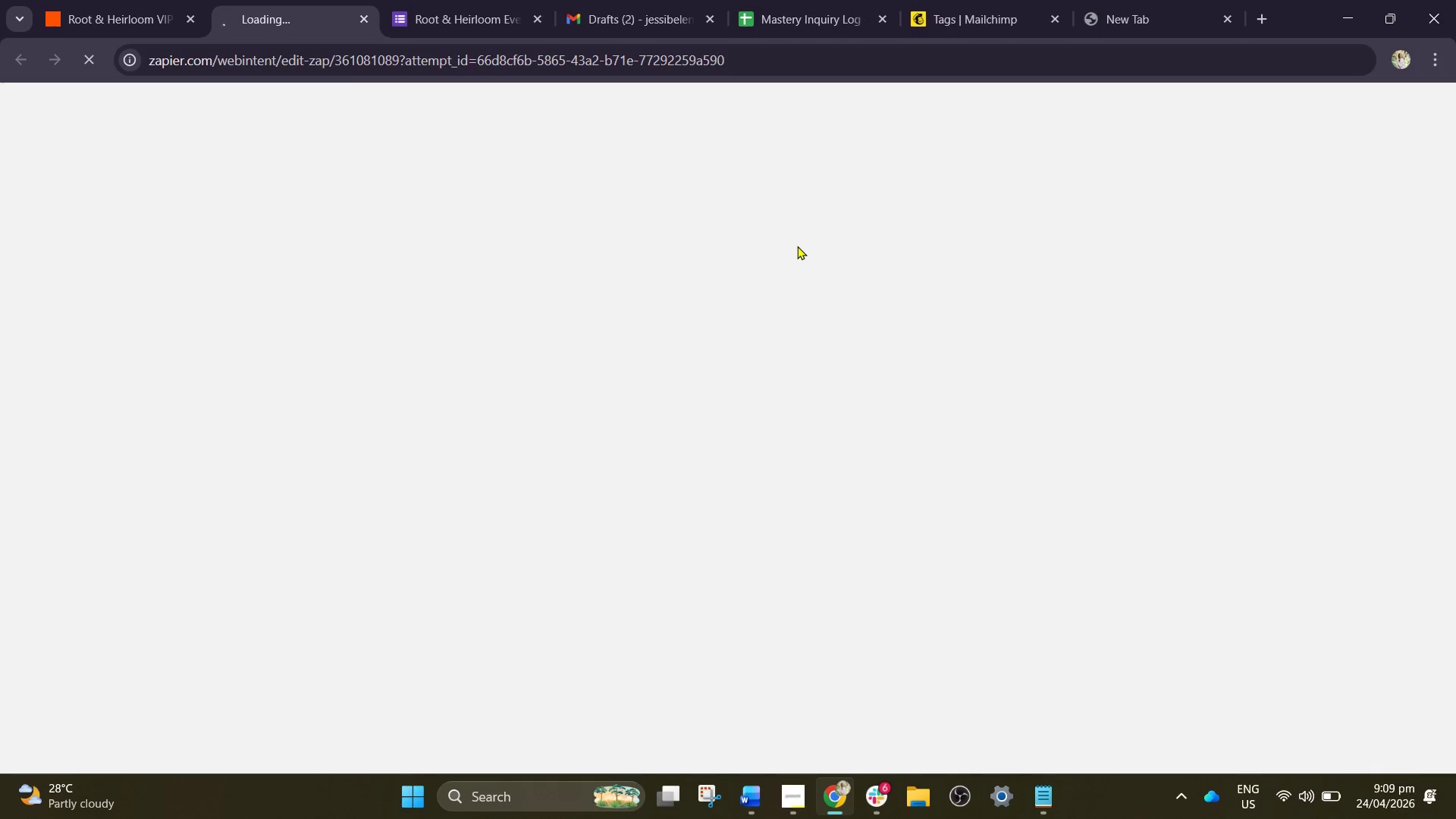 
wait(9.12)
 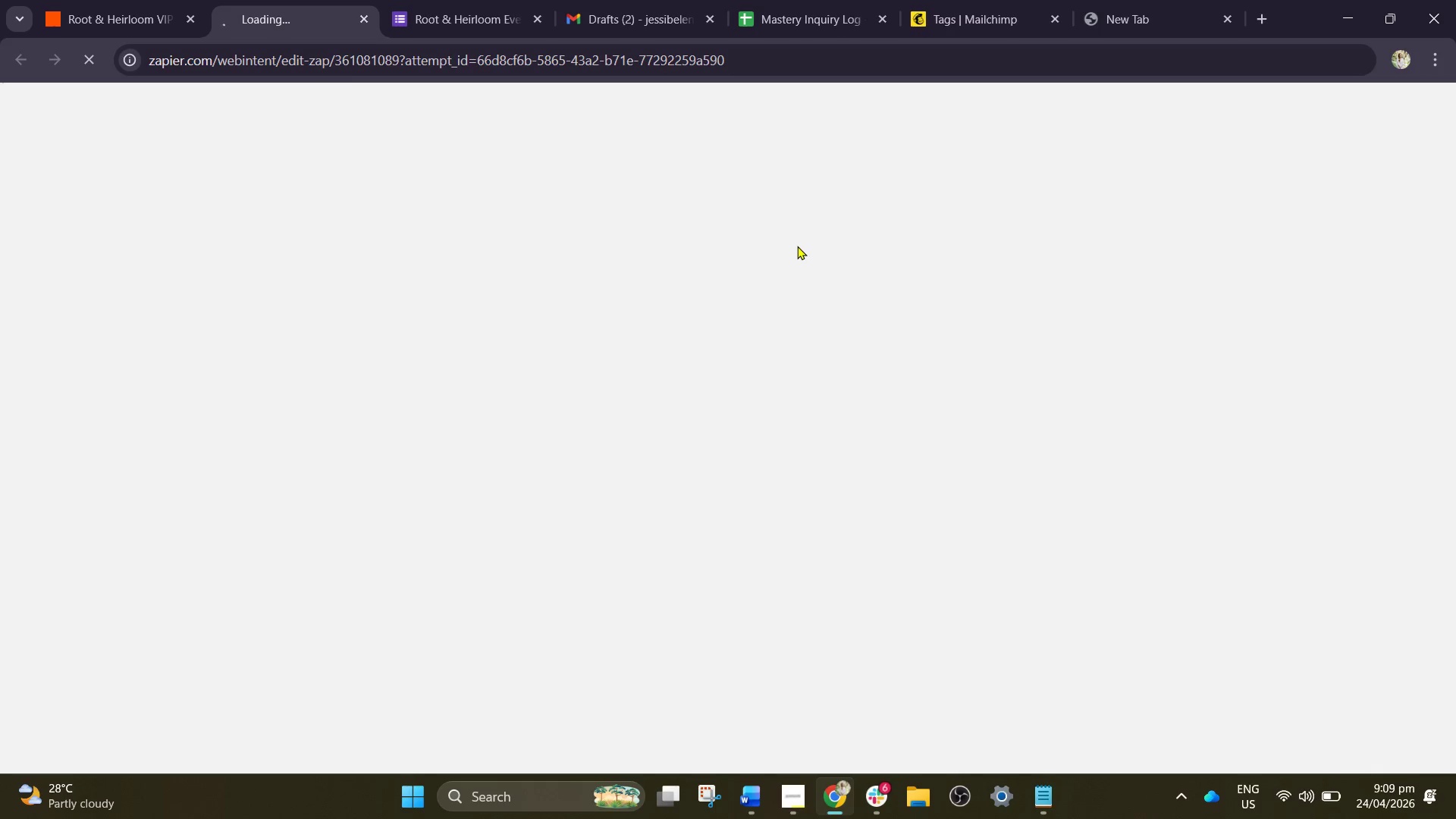 
right_click([752, 118])
 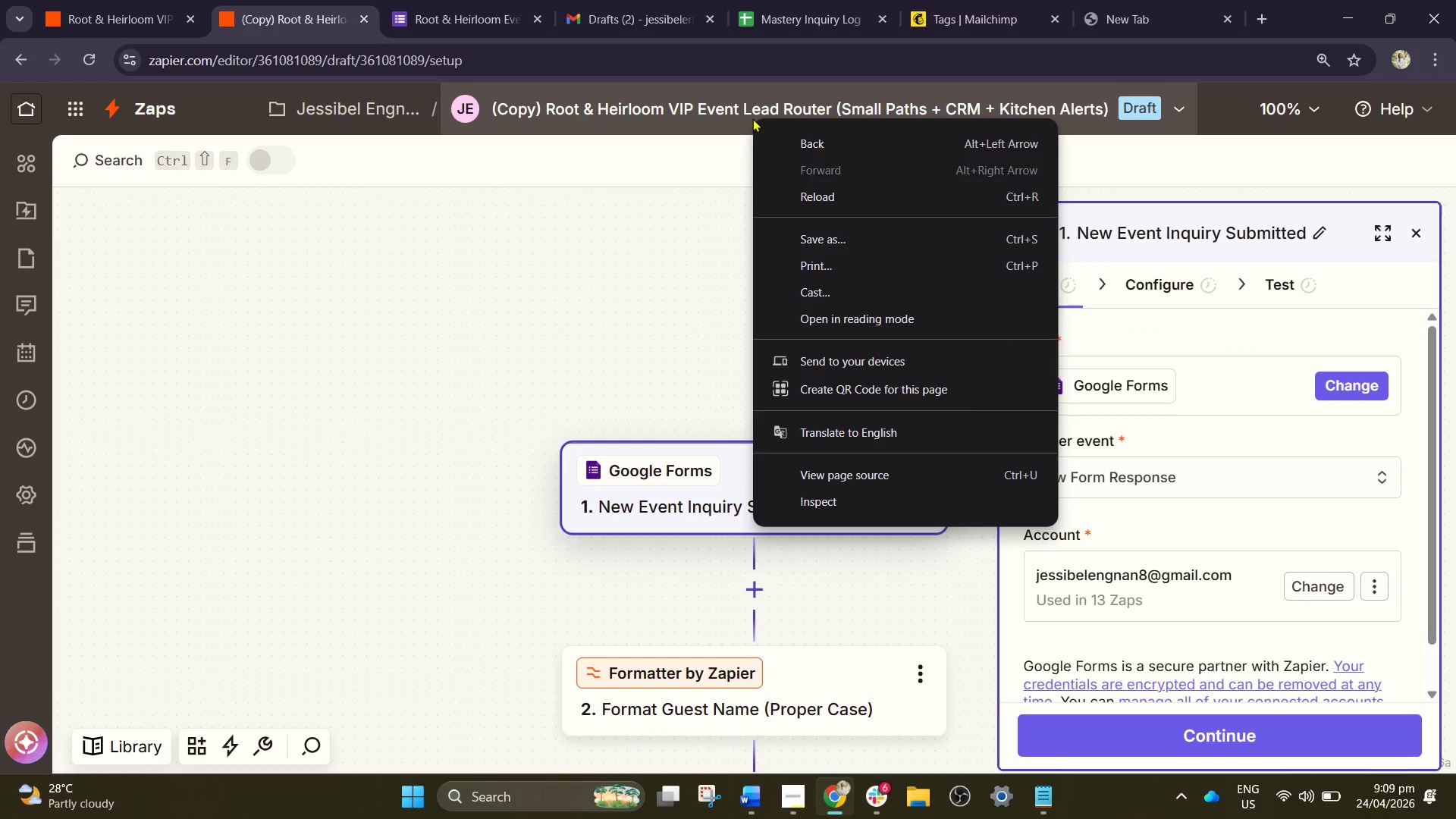 
left_click([752, 118])
 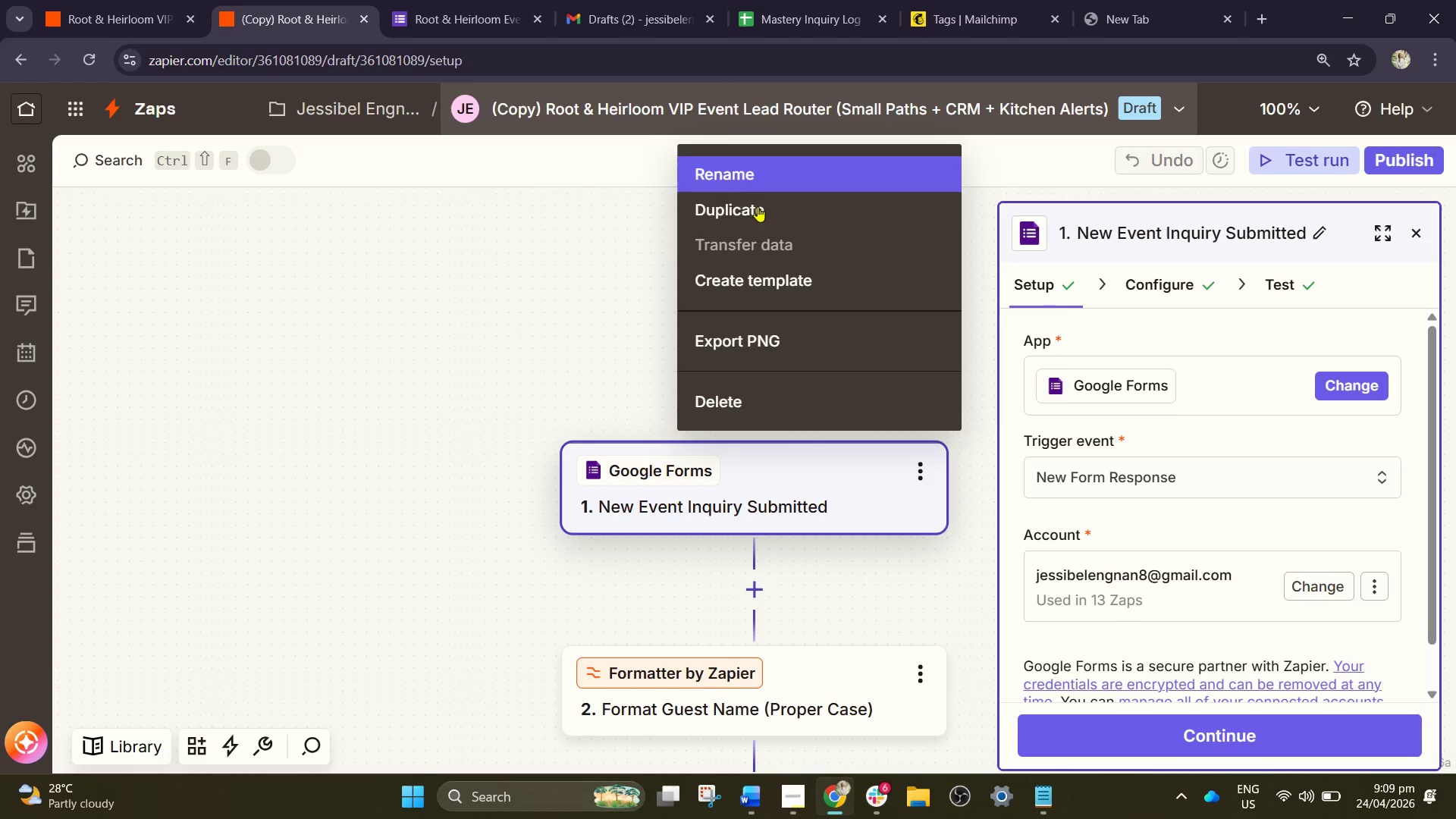 
left_click([774, 278])
 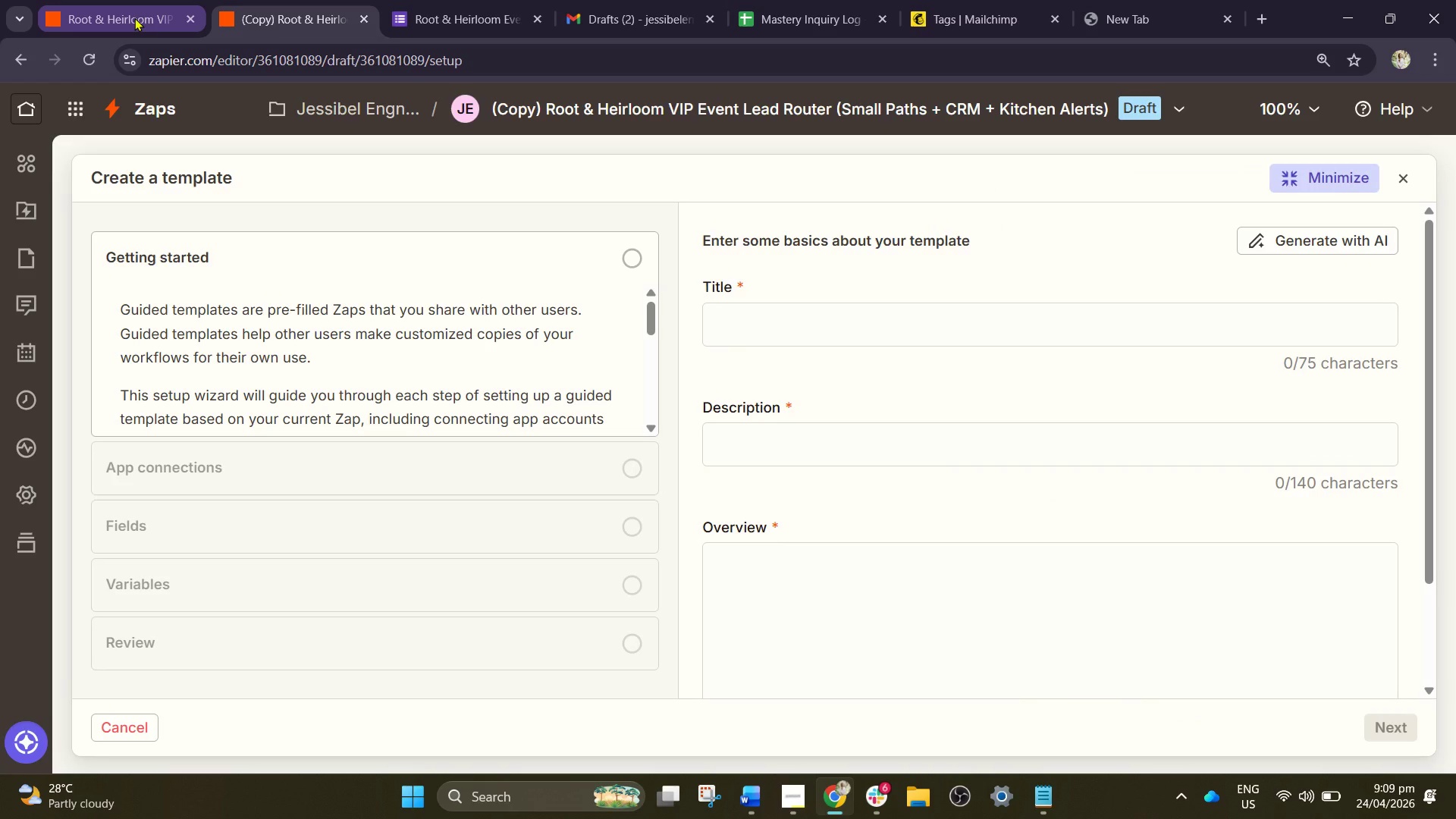 
wait(6.23)
 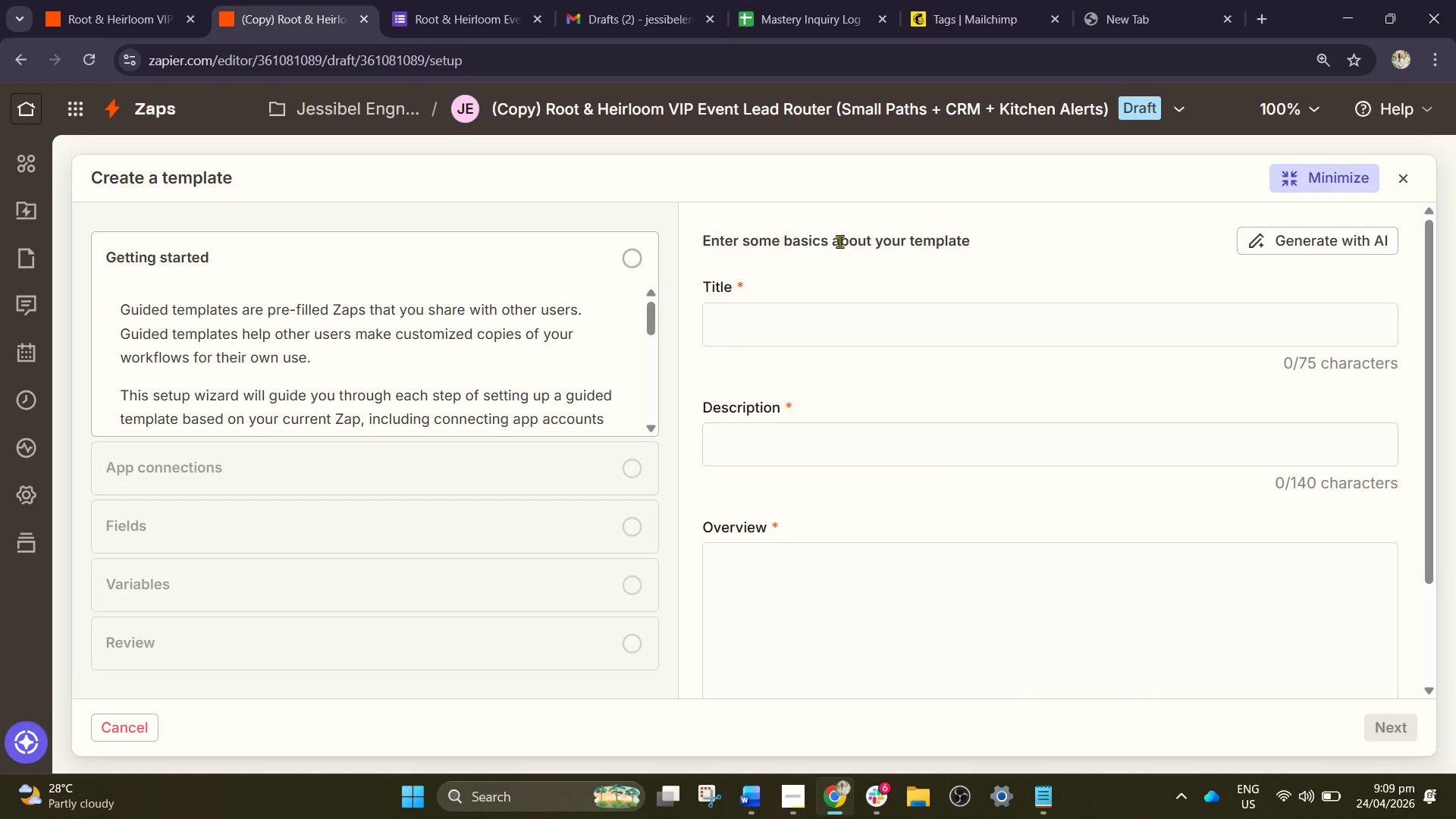 
left_click([191, 17])
 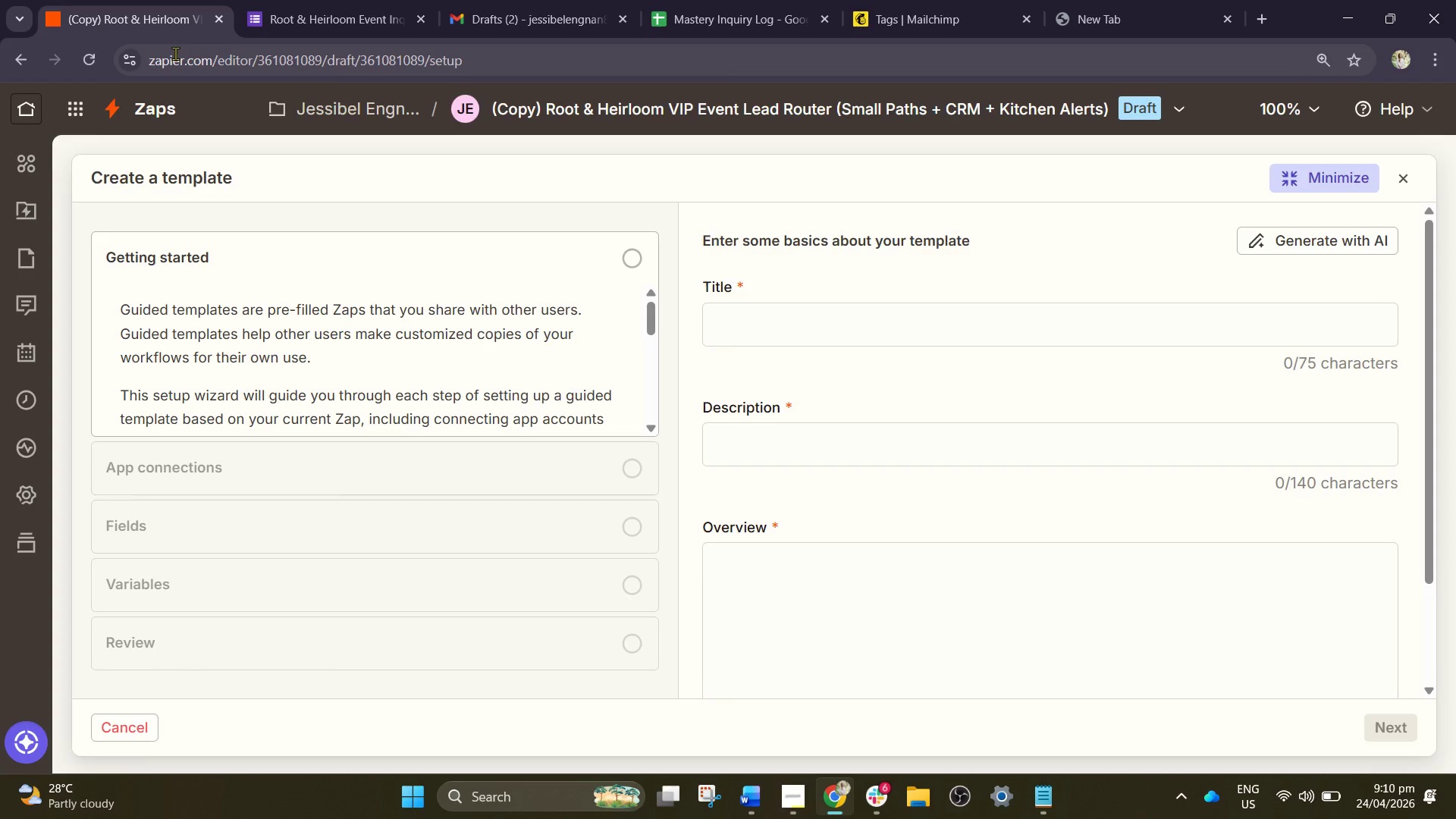 
wait(34.06)
 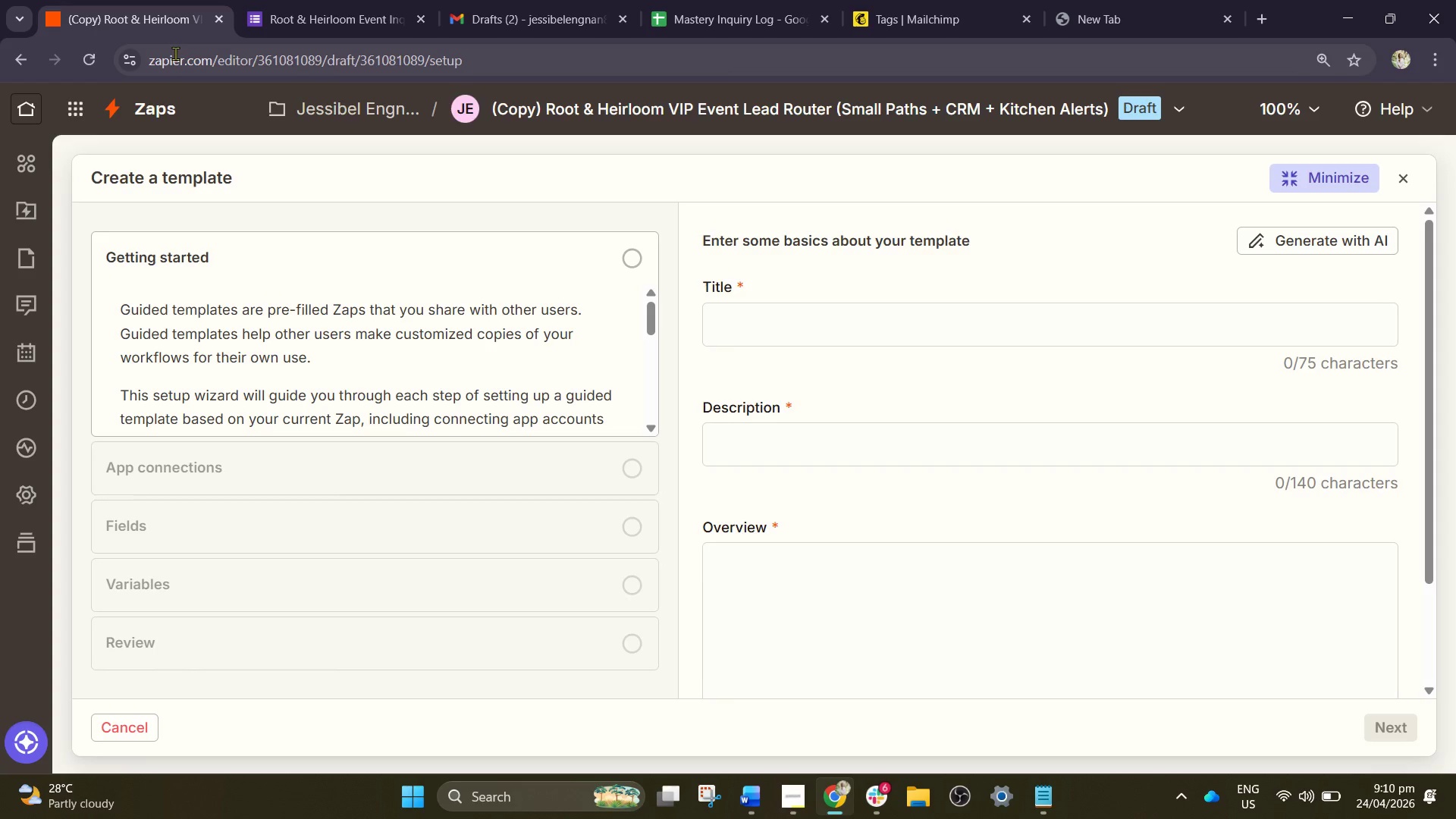 
mouse_move([139, 8])
 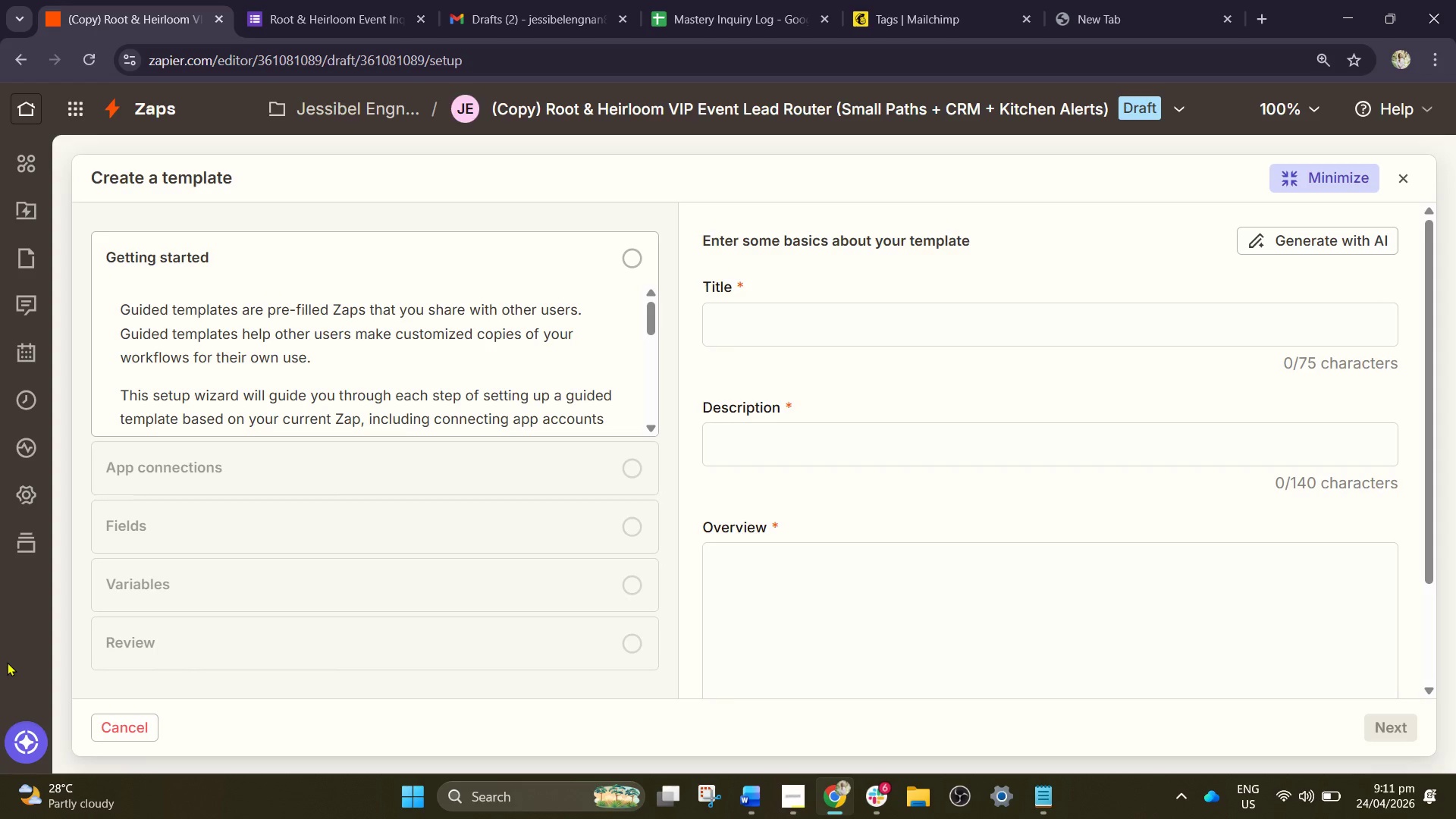 
wait(40.78)
 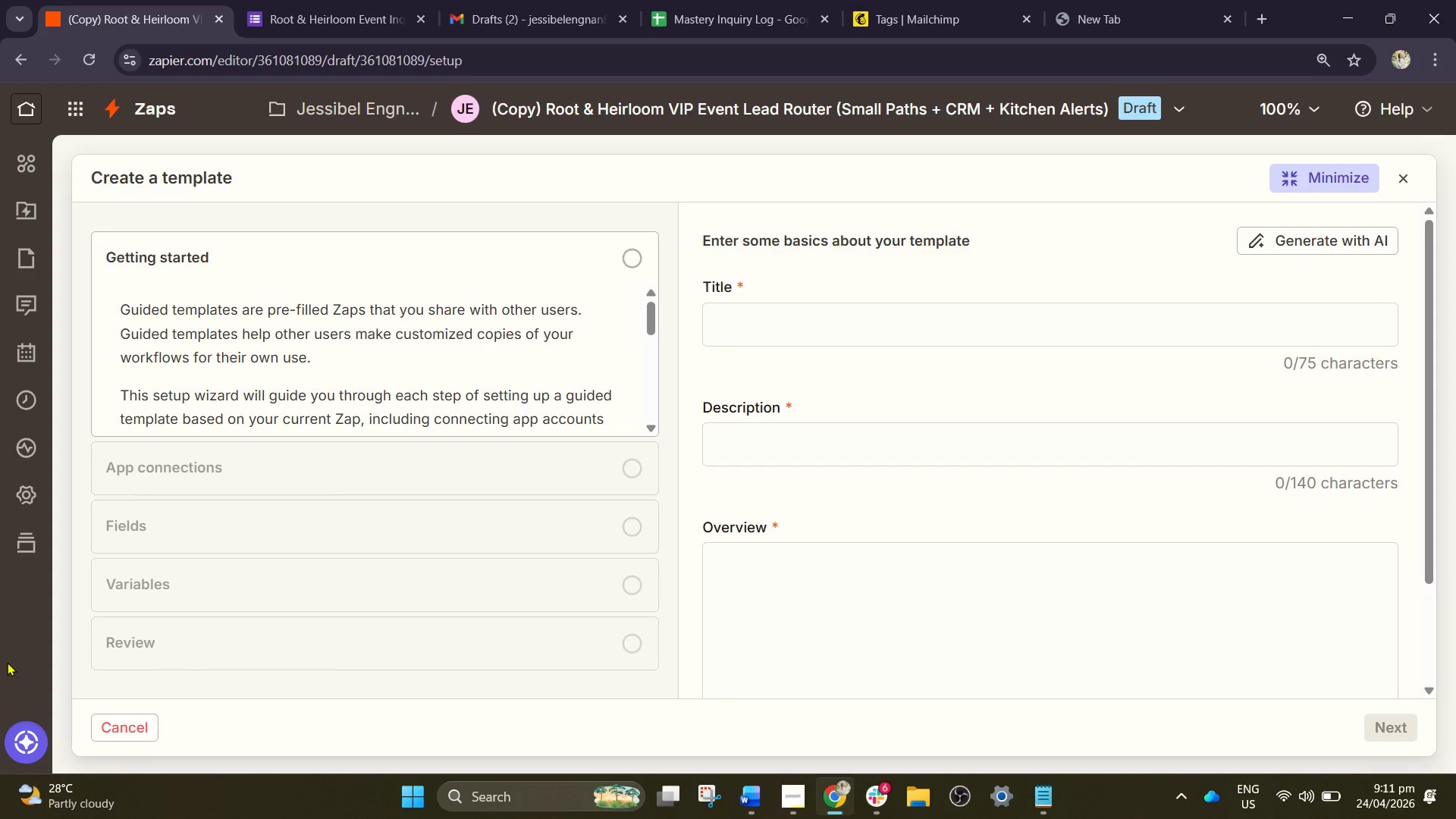 
scroll: coordinate [580, 307], scroll_direction: down, amount: 1.0
 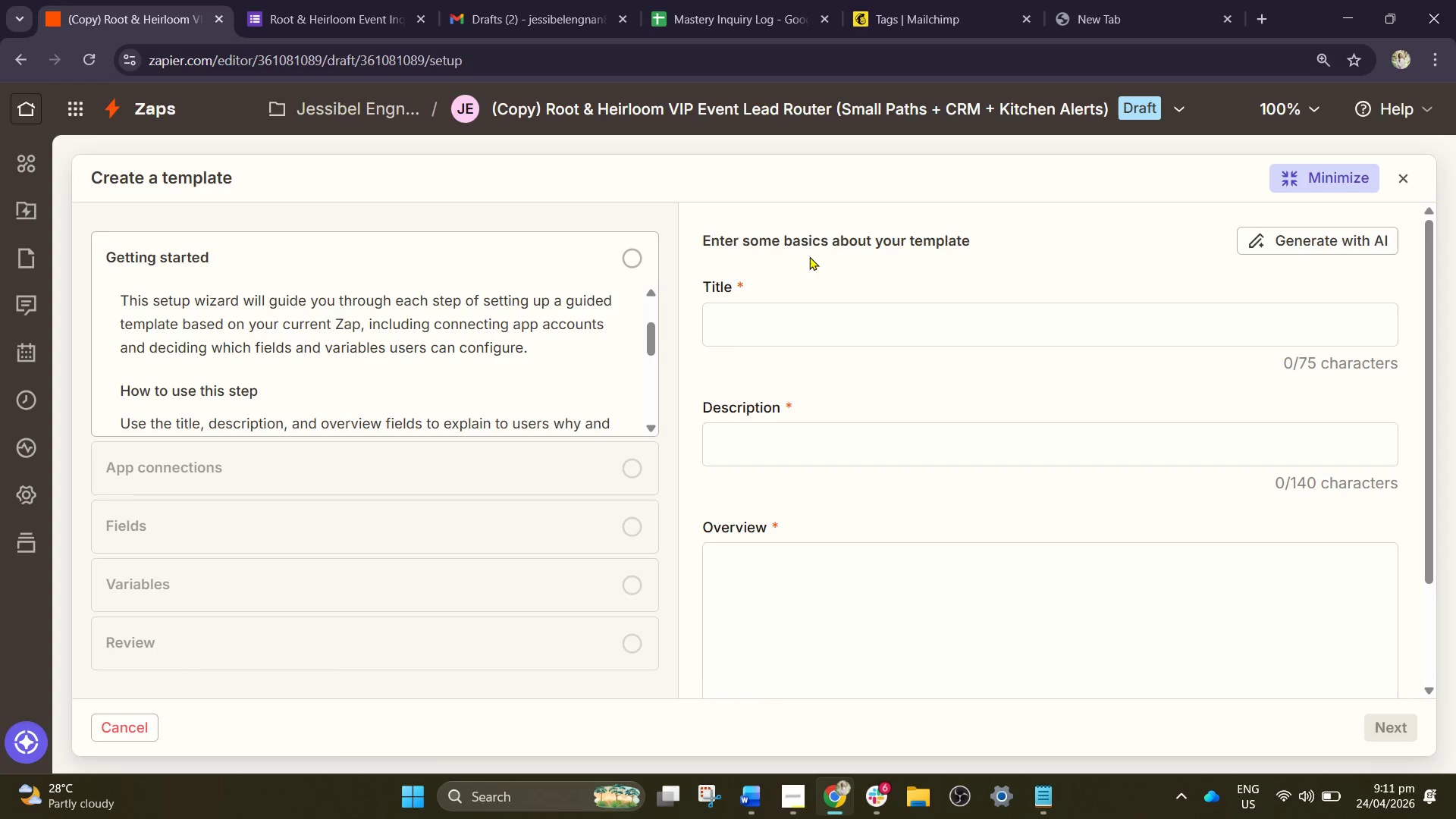 
wait(13.17)
 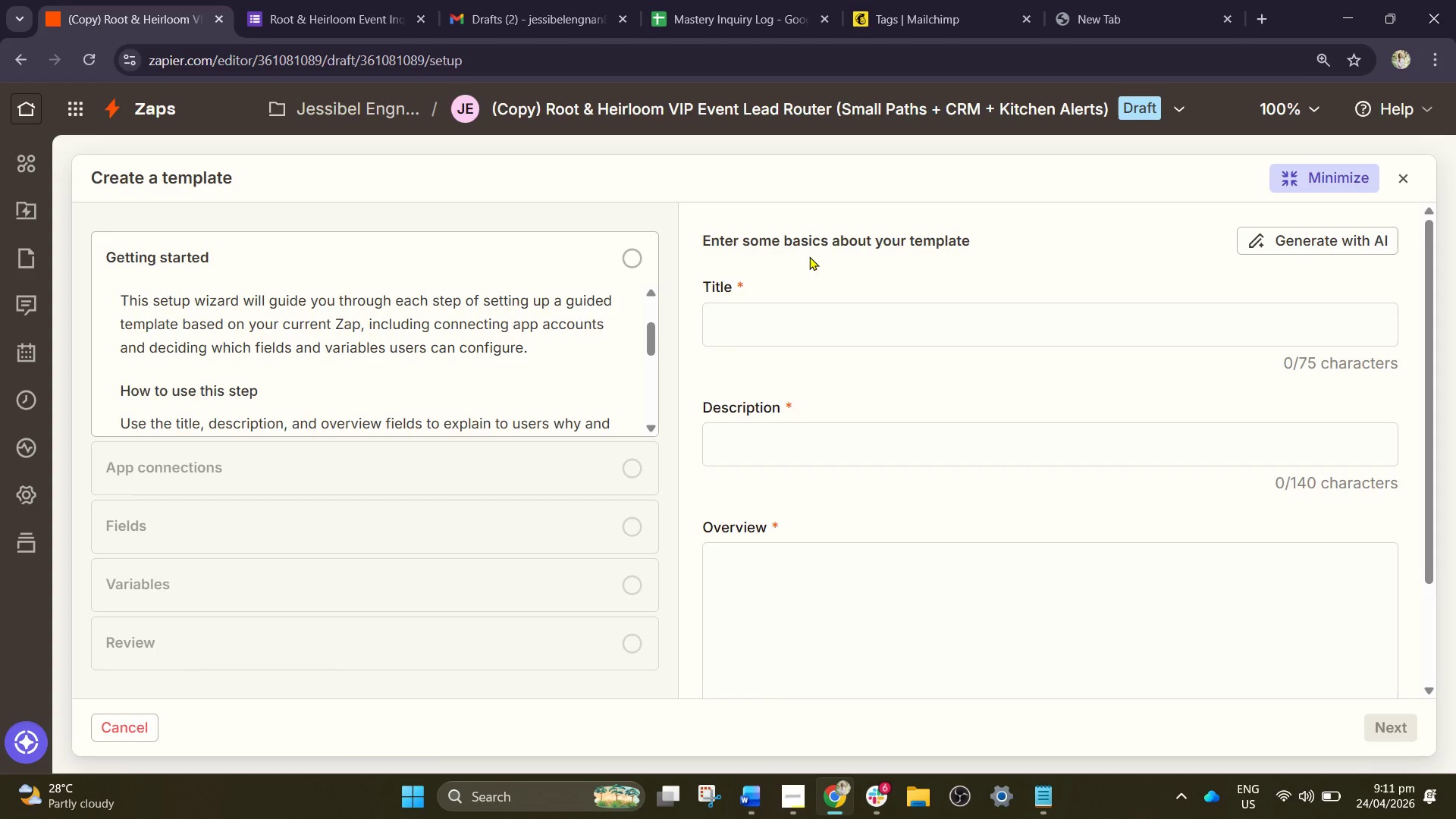 
left_click([817, 328])
 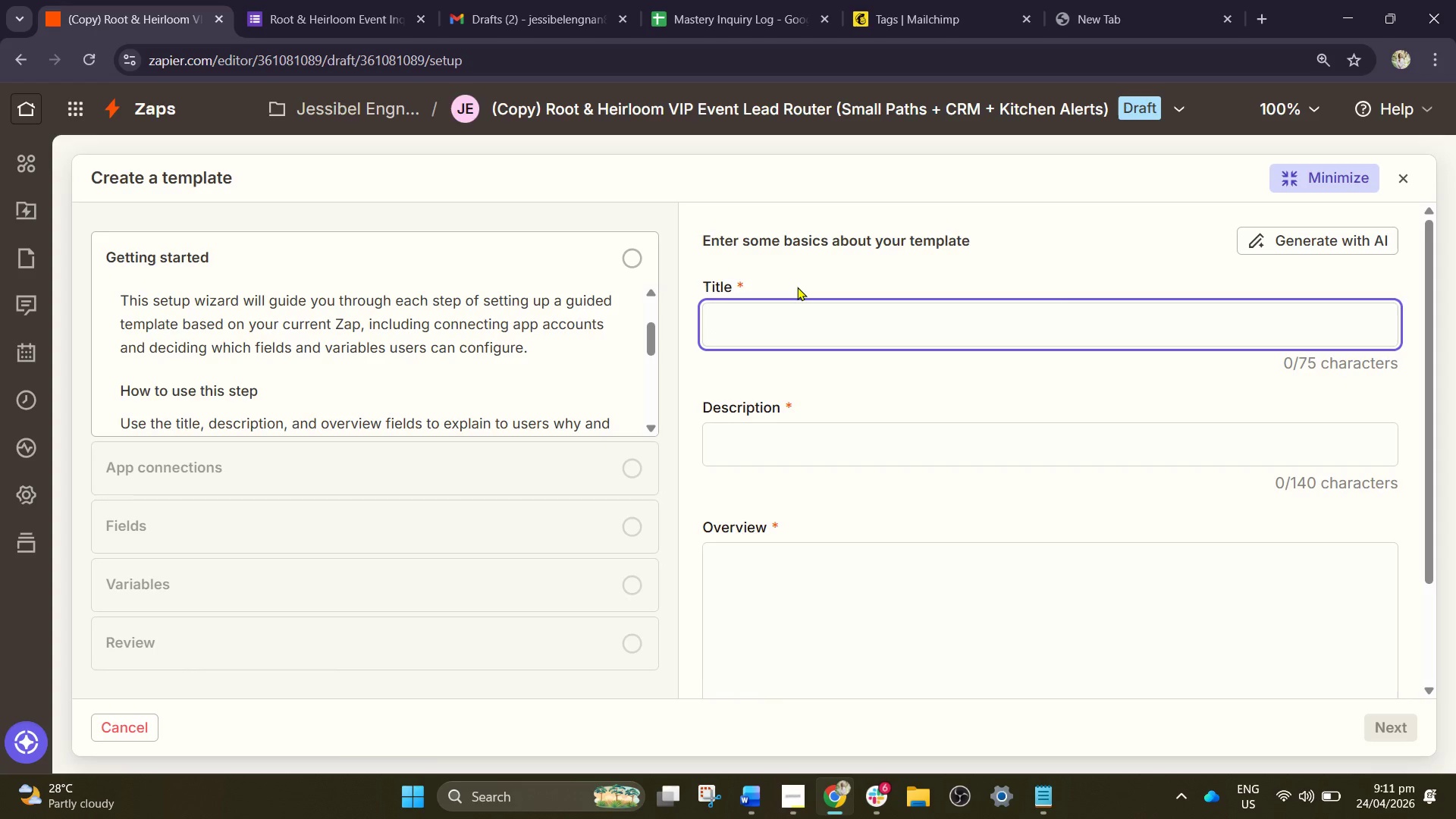 
type(Root & Heirloom VIP Event Lead Router)
 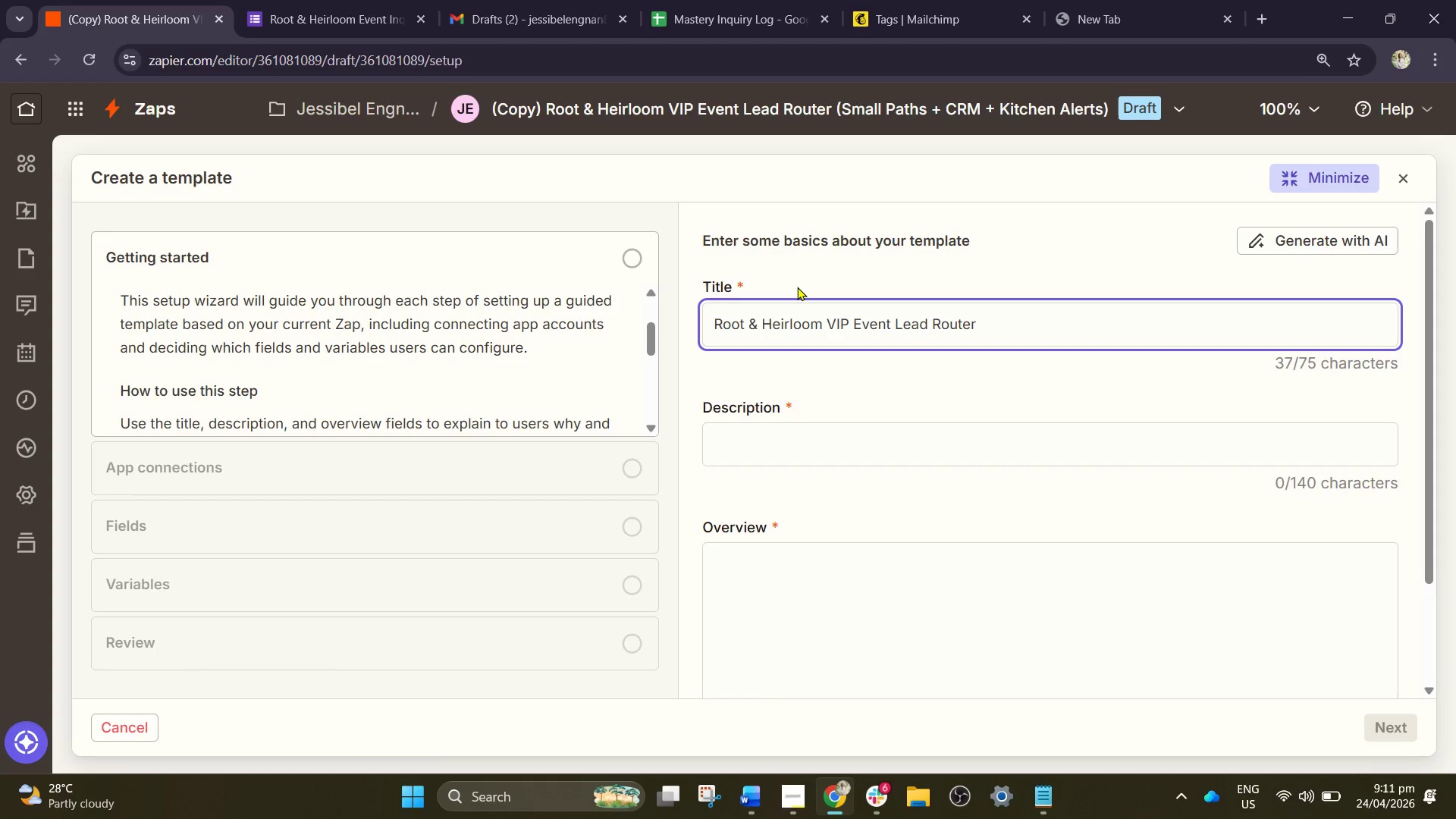 
left_click([777, 443])
 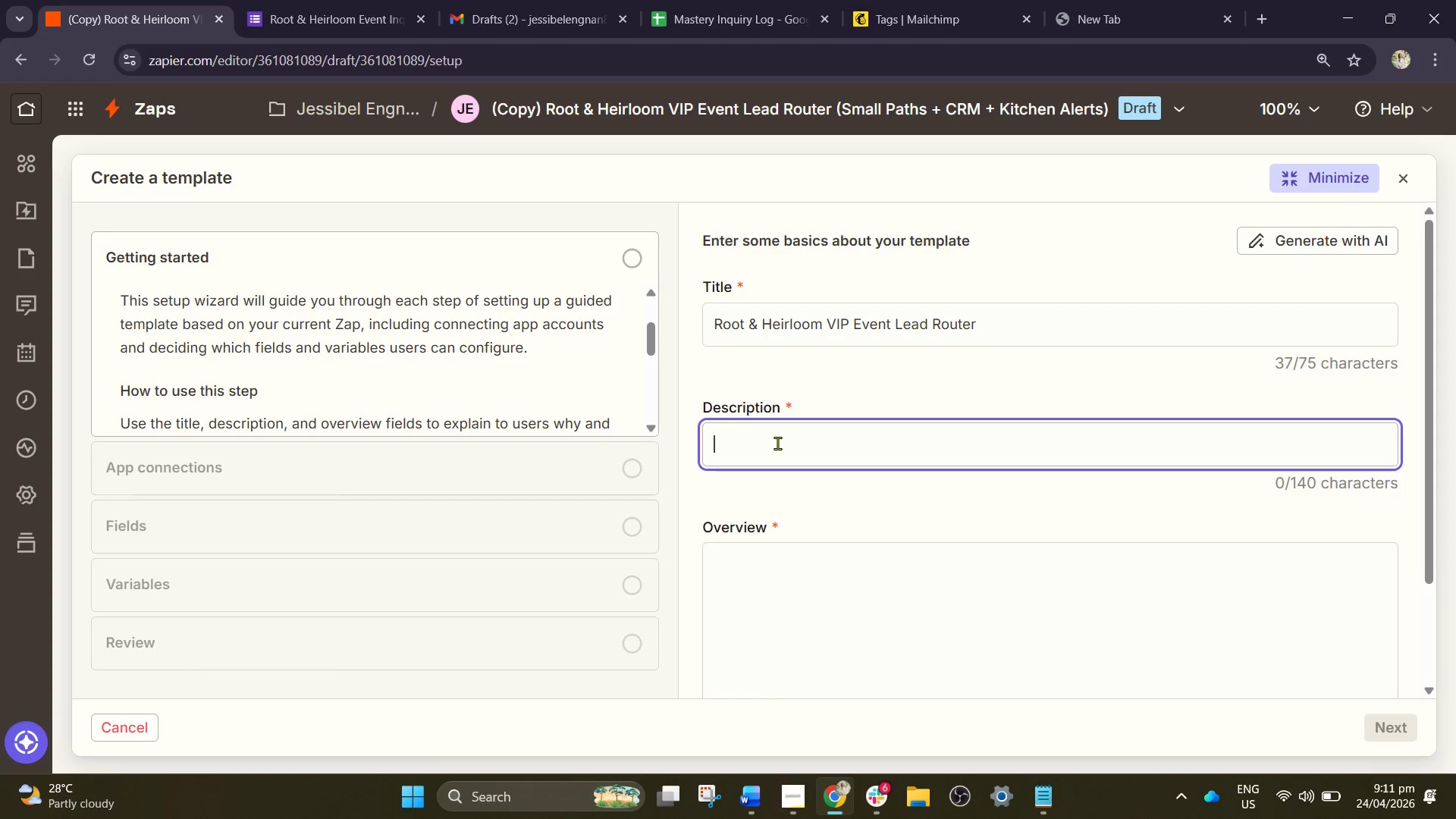 
type(Automatically routes event inquiries )
key(Backspace)
type(, tags VIP guests, alerts the kitchen, and logs every bookin.)
key(Backspace)
type(g. )
key(Tab)
 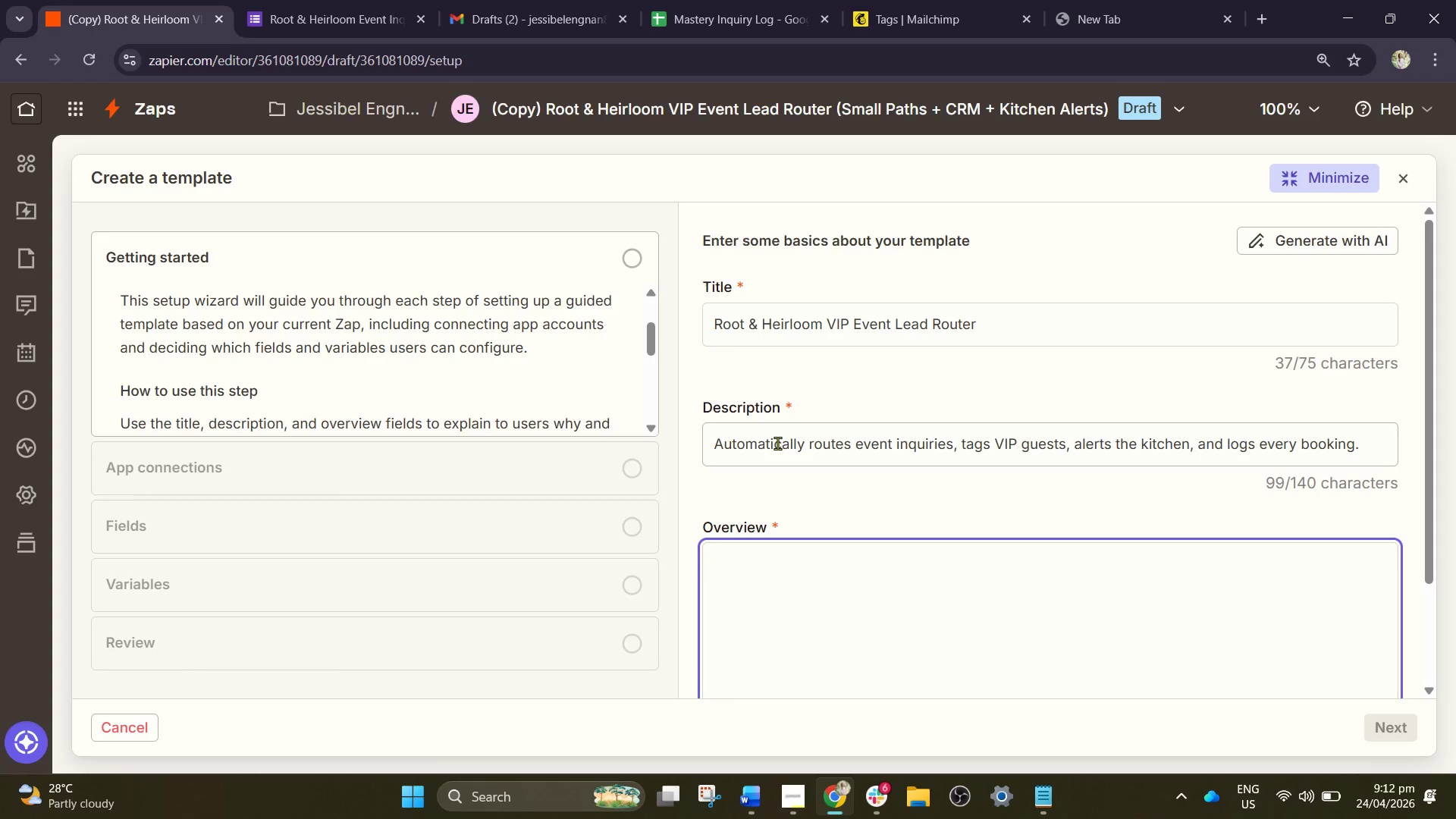 
wait(5.31)
 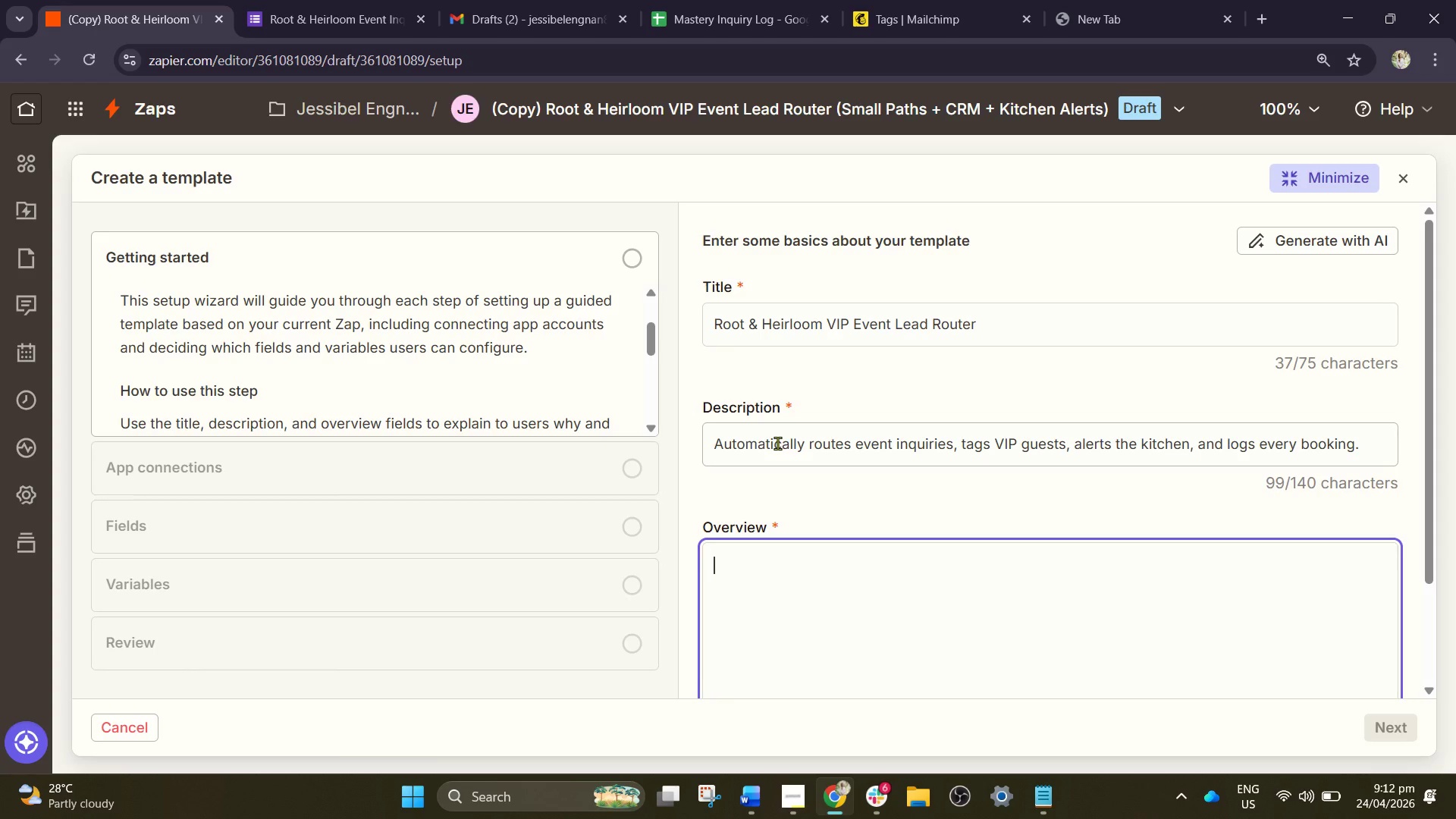 
type(This Zp captures )
 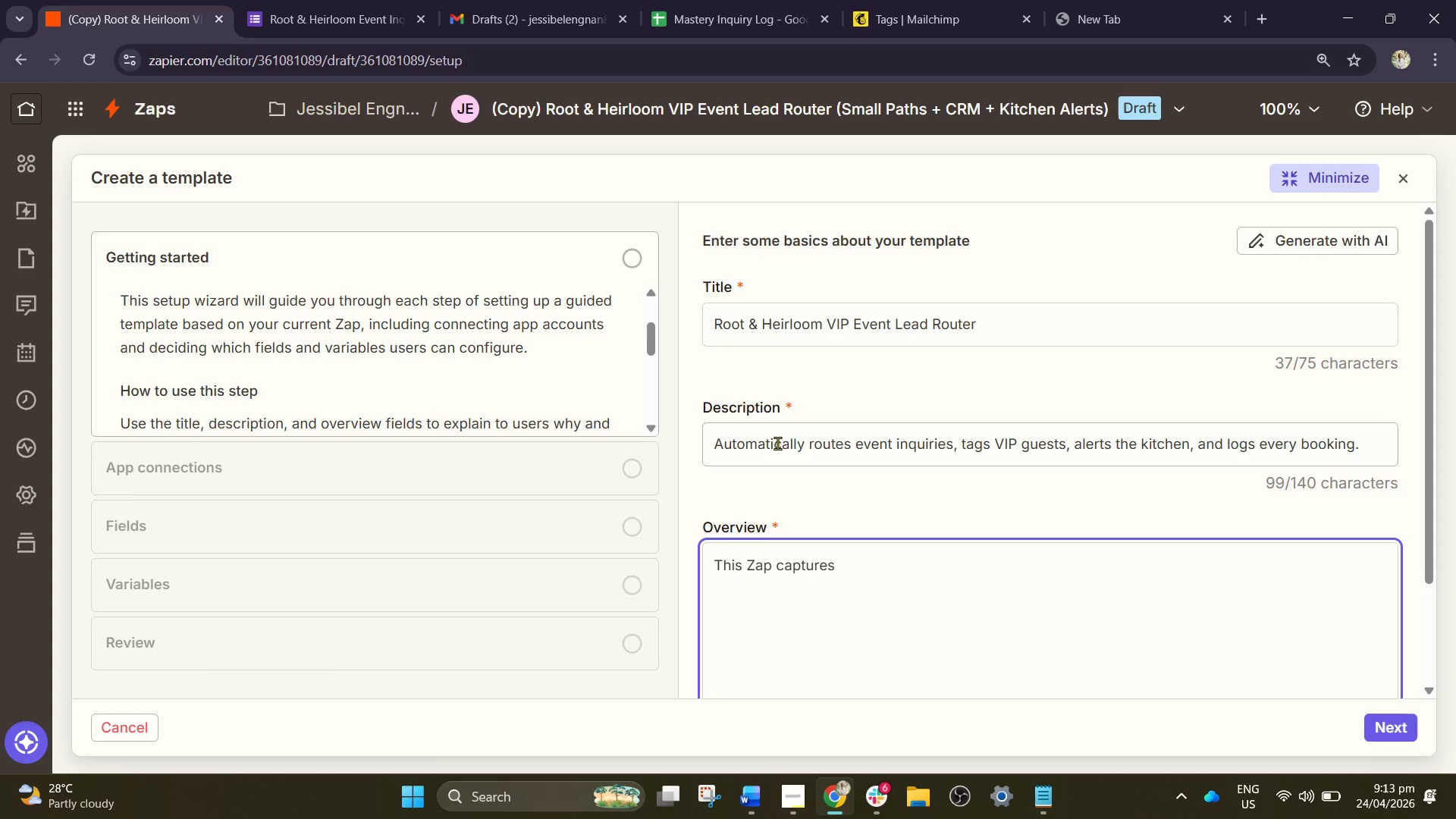 
wait(5.62)
 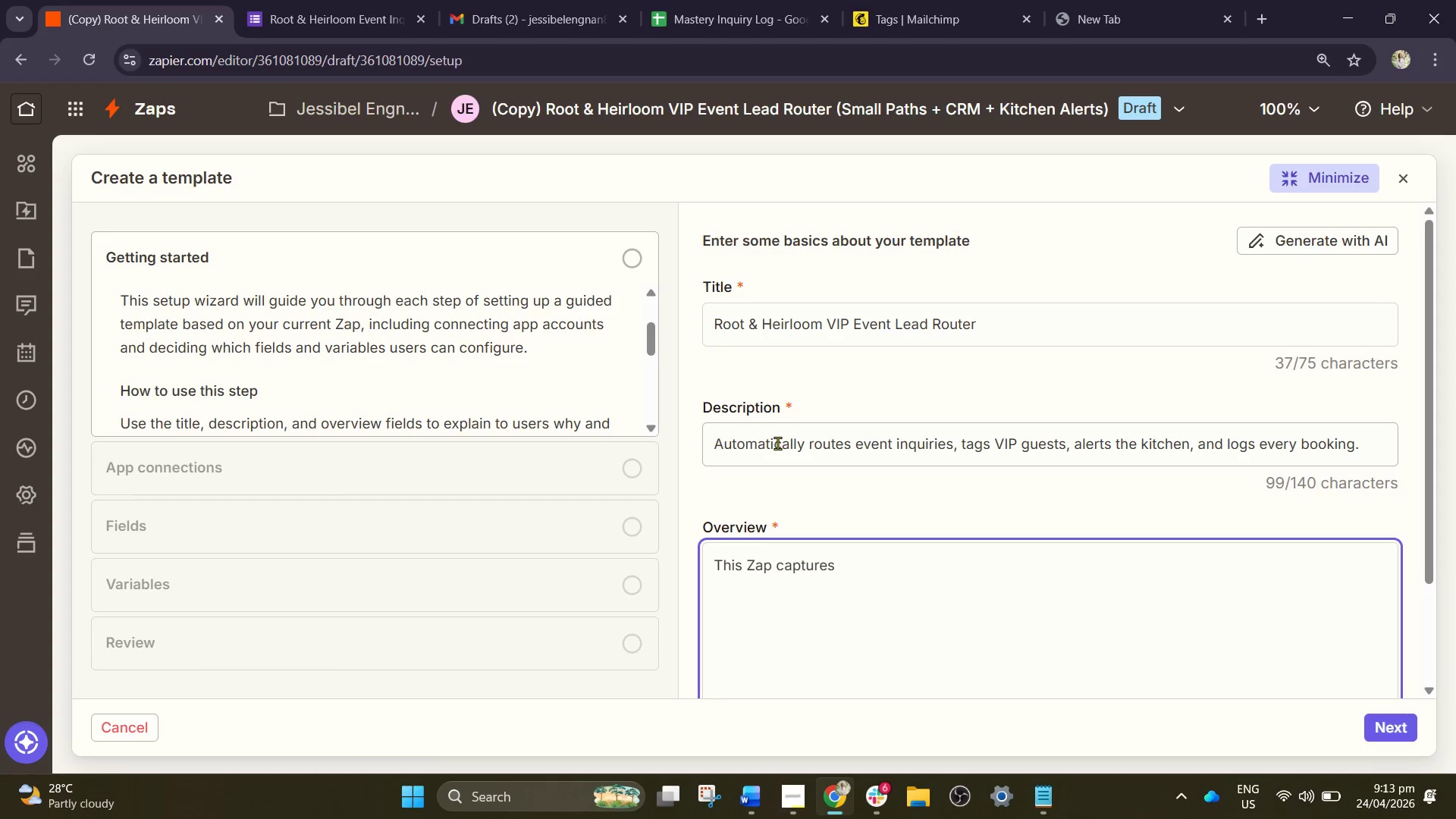 
type(event inquiries from Google Forms)
 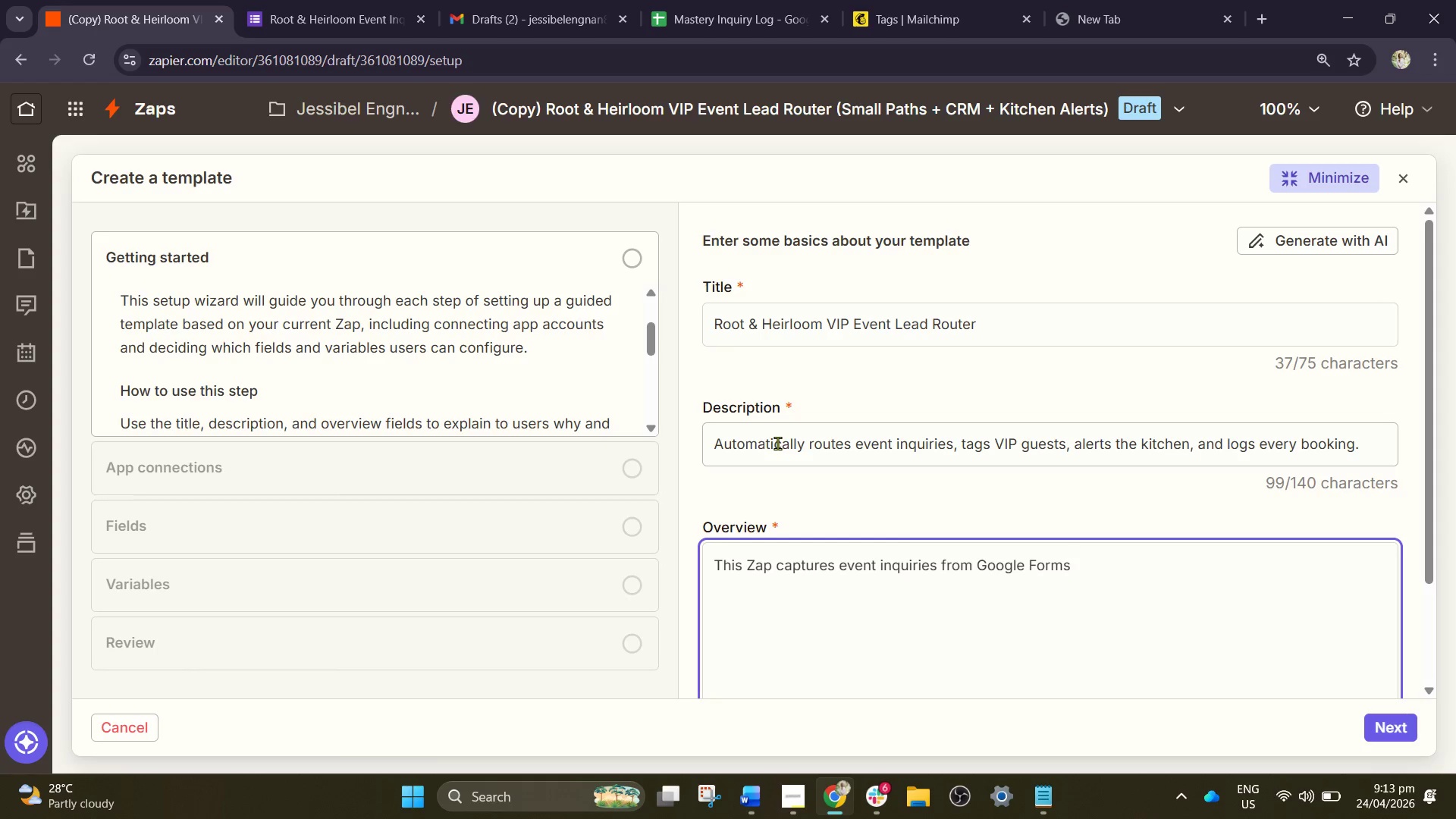 
type(, checks Mai)
 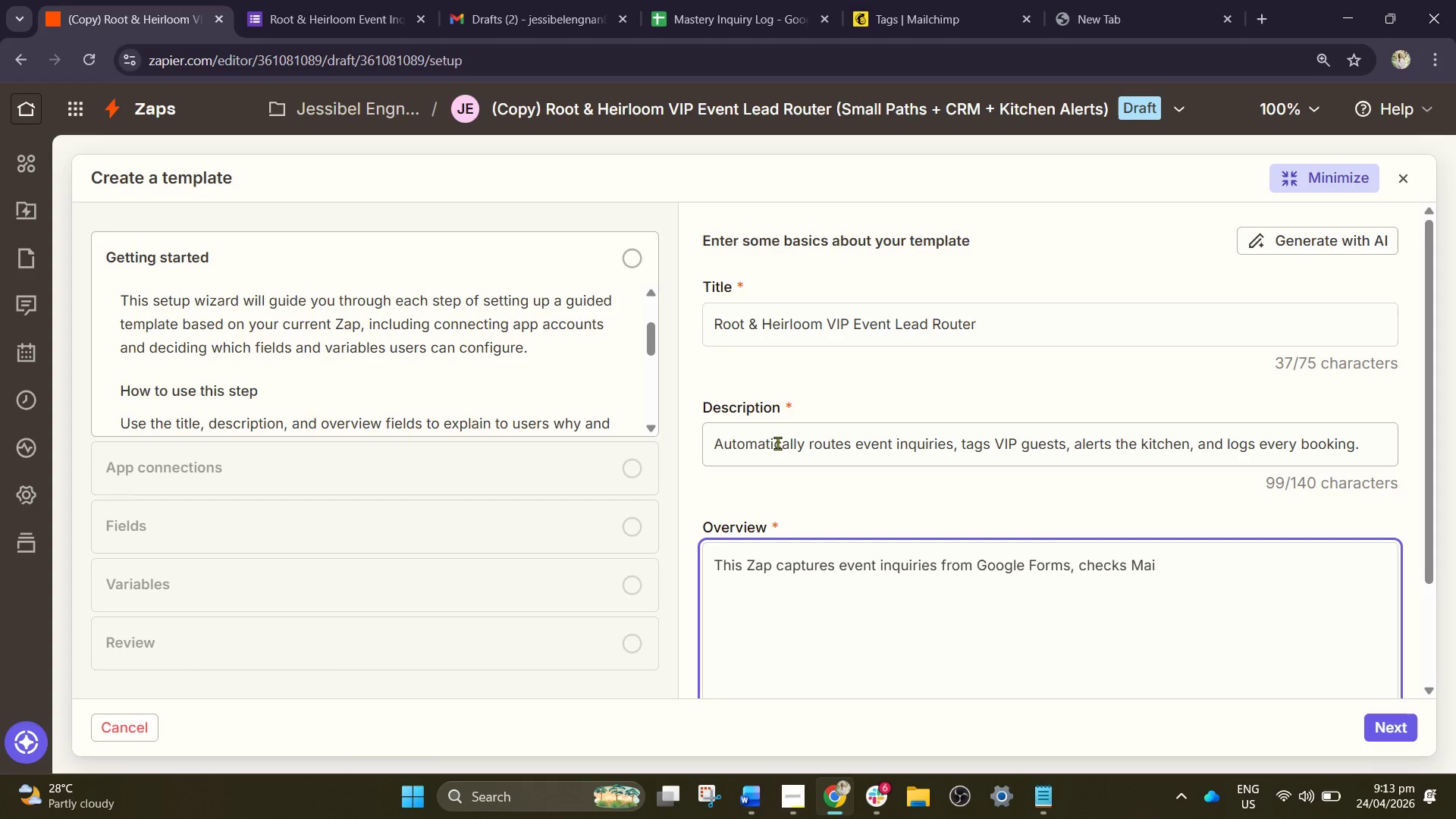 
type(lchimp for existing guests)
 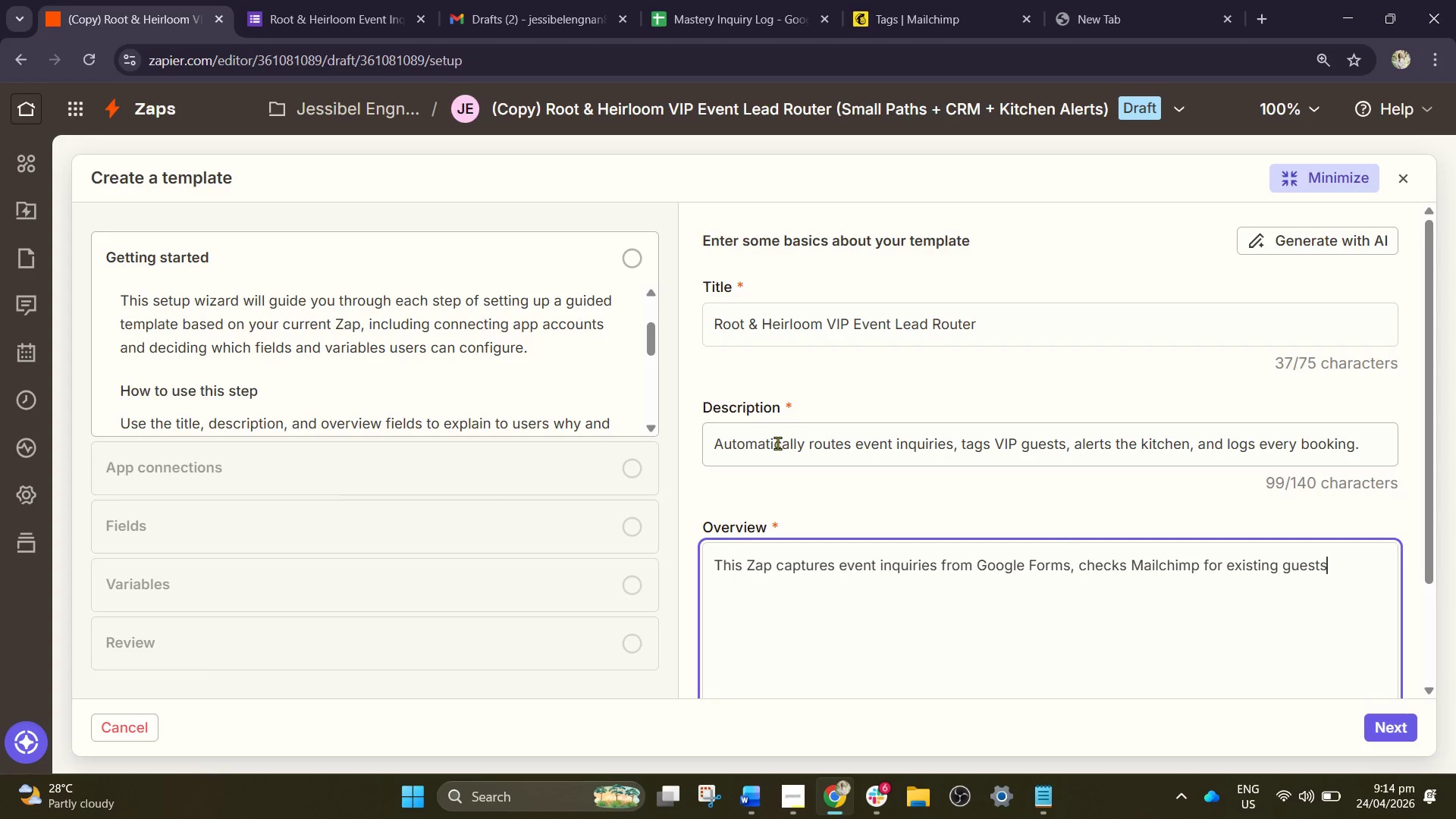 
type(, and sorts bookings into Standard or VIP)
 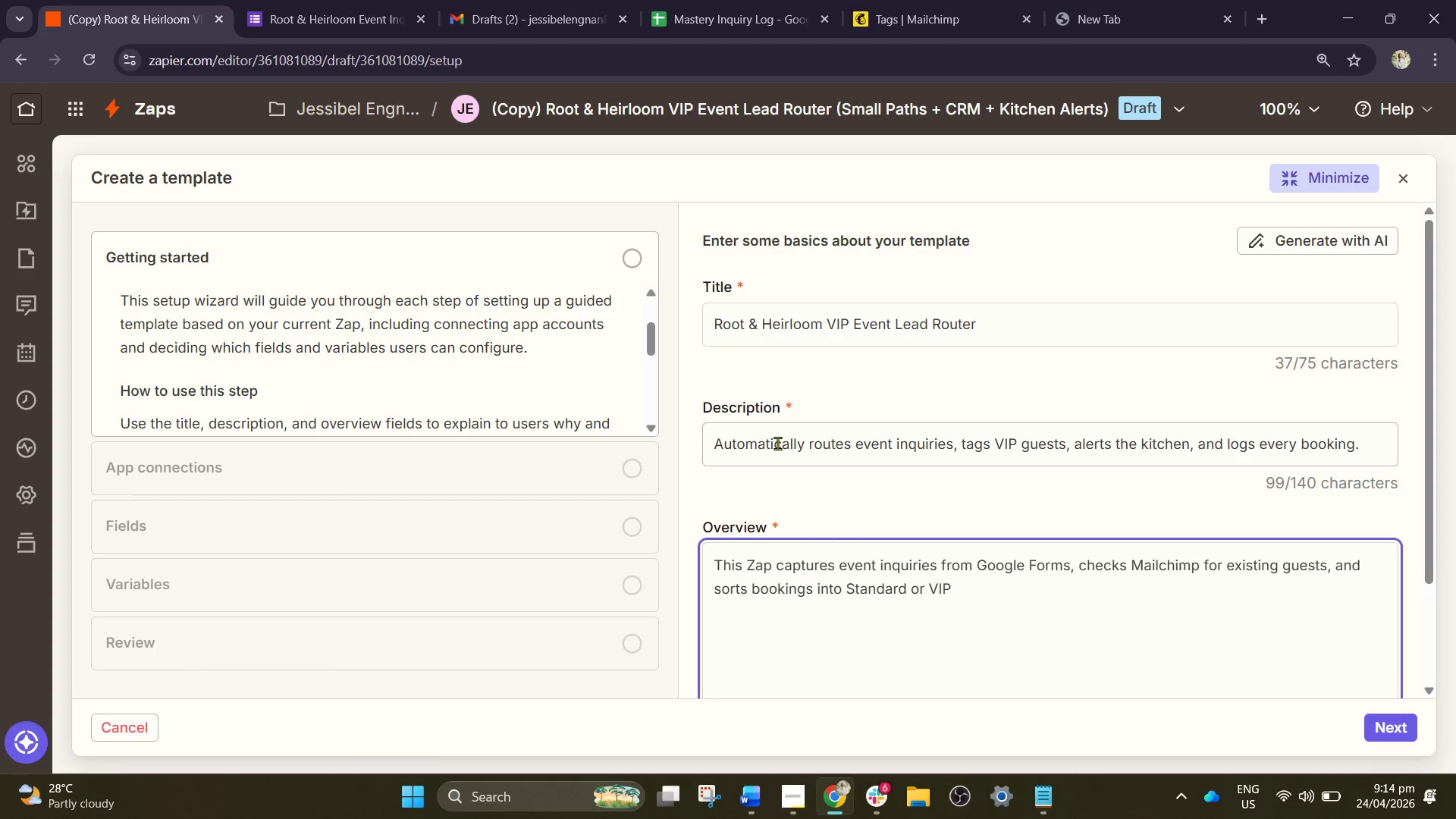 
type( paths. VIP leads)
 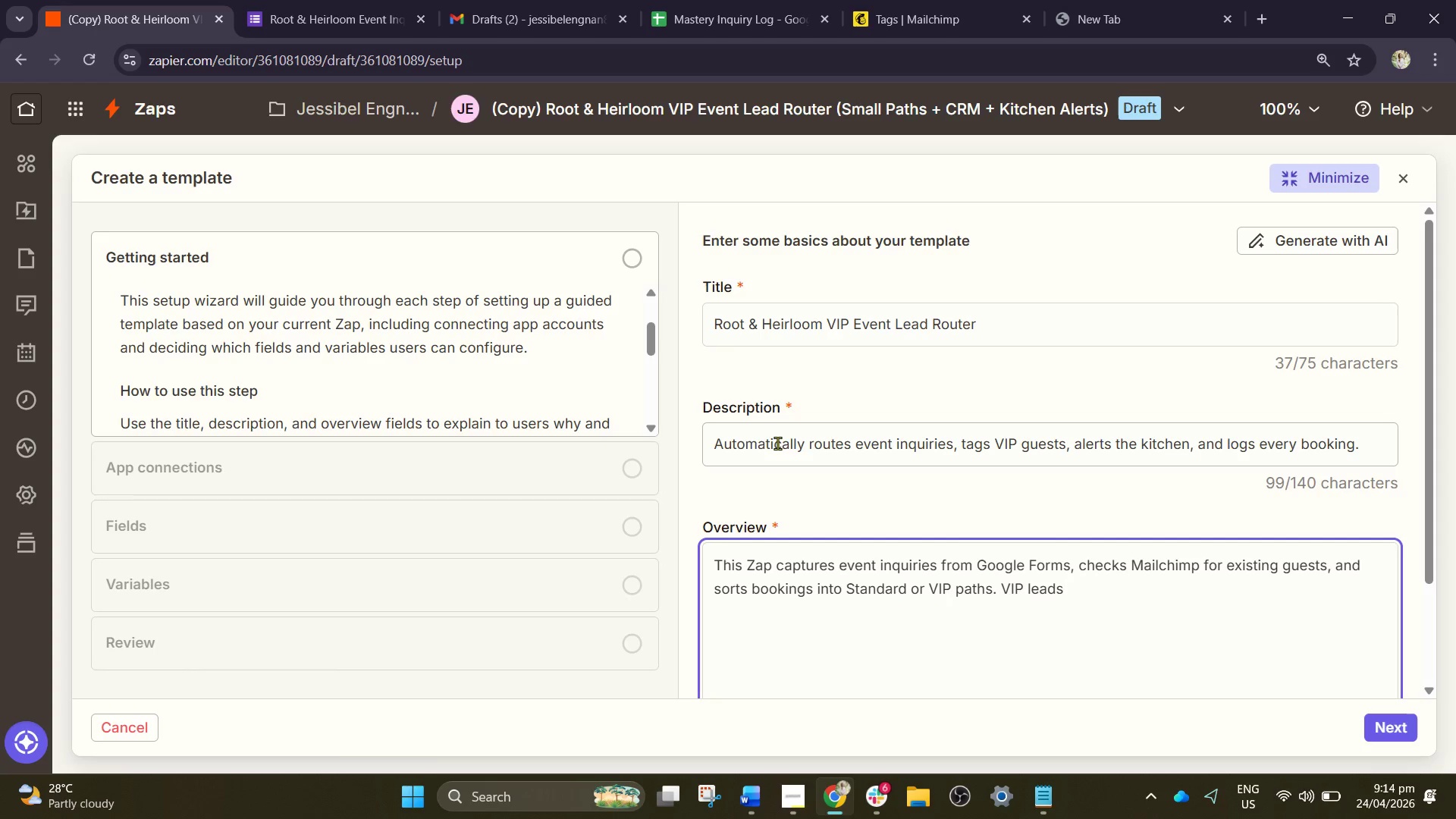 
type( trigger Slack alerts for the kitchen, while all inquiries are logged in Good)
key(Backspace)
type(gle Sheets for ea)
 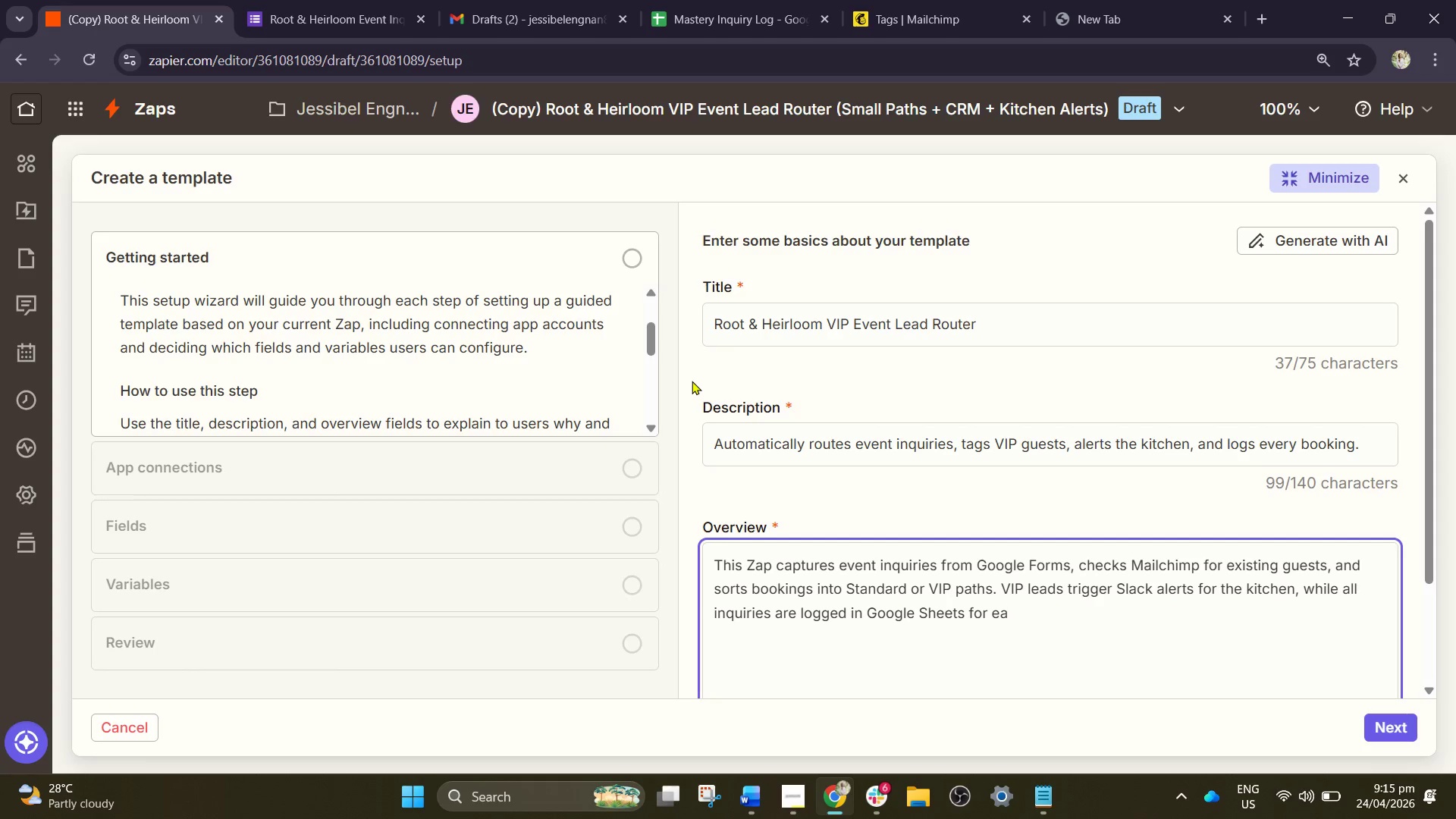 
type(sy tracking.)
 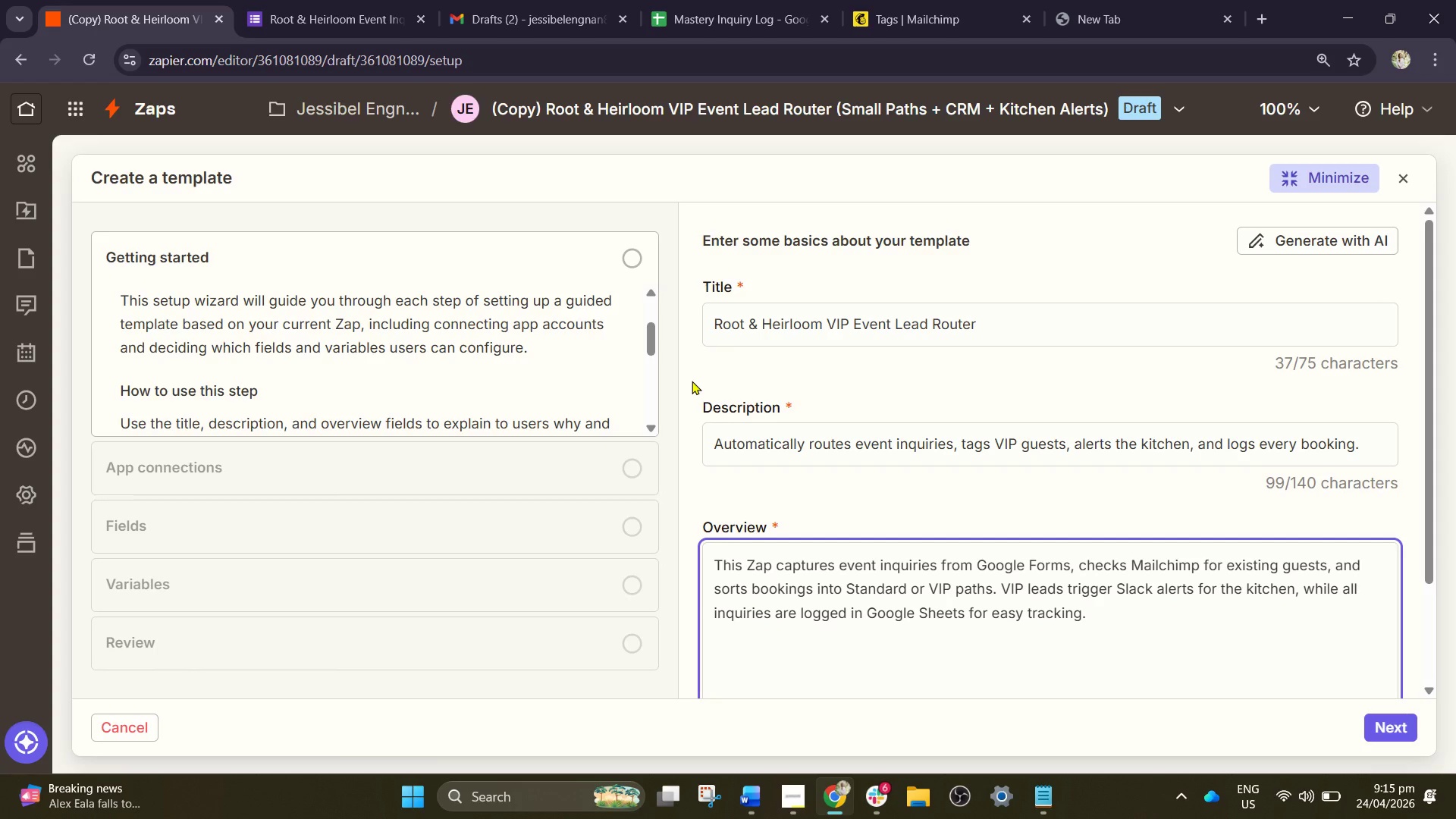 
wait(9.02)
 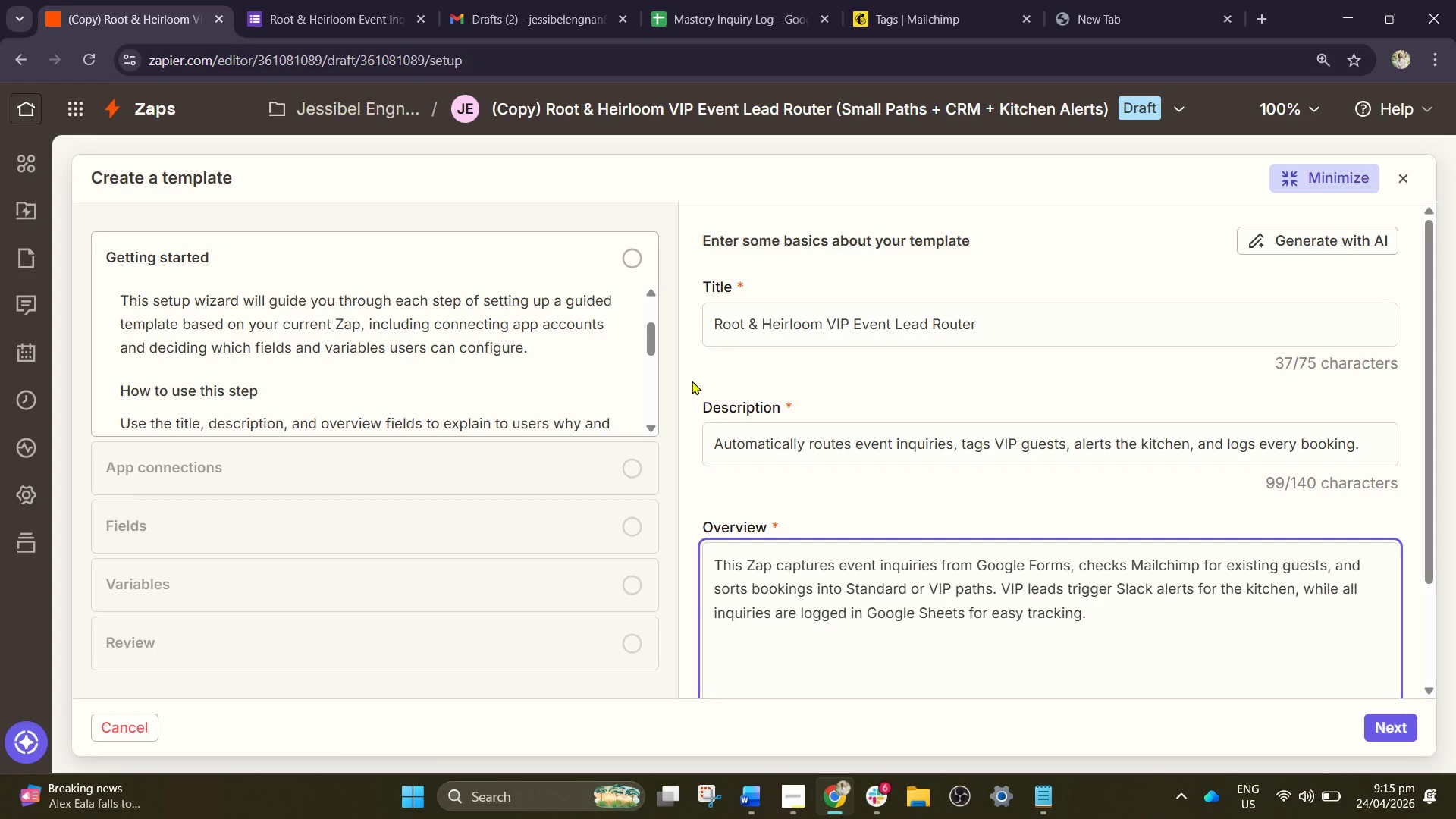 
left_click([804, 797])